 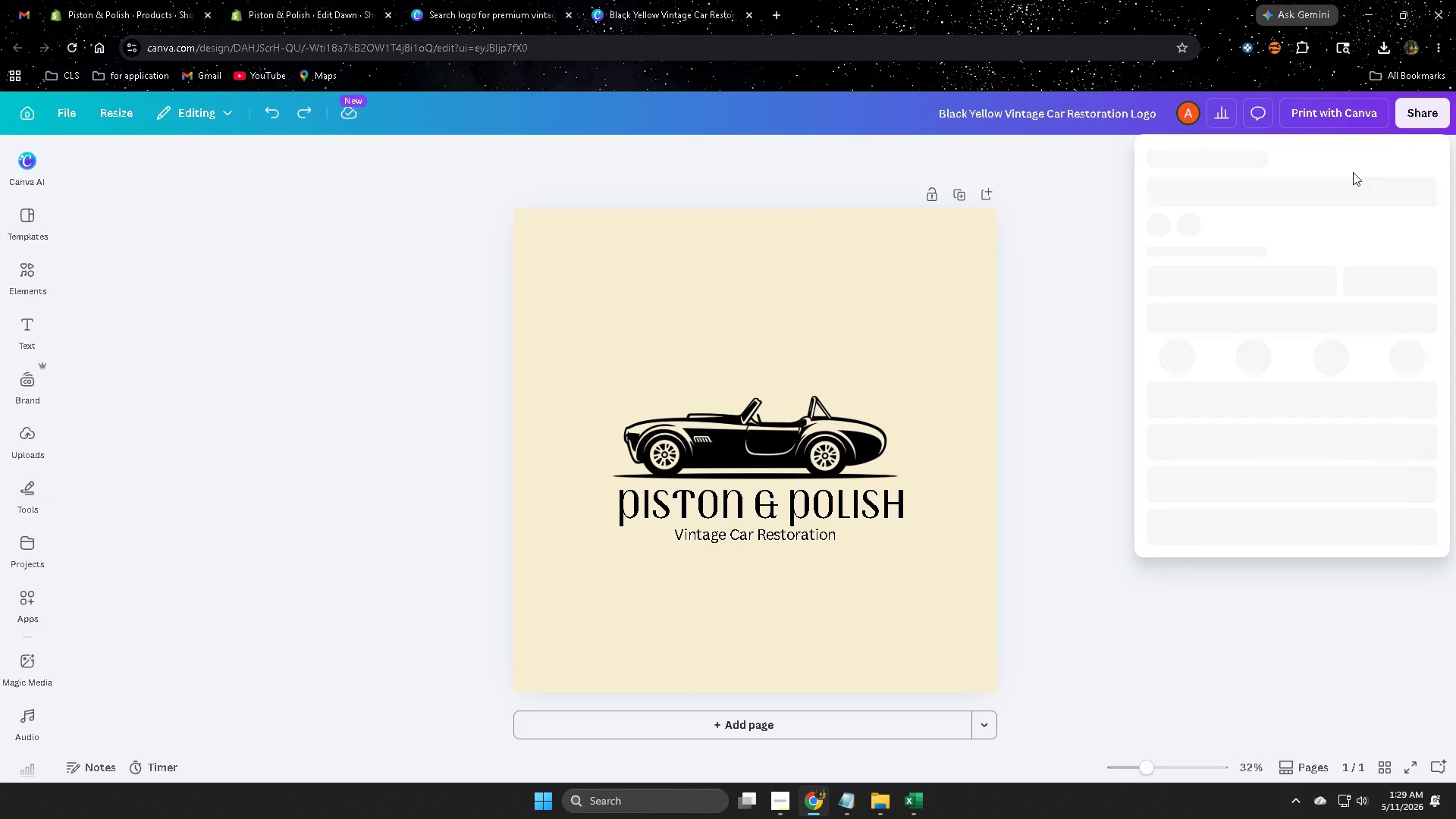 
left_click([1191, 475])
 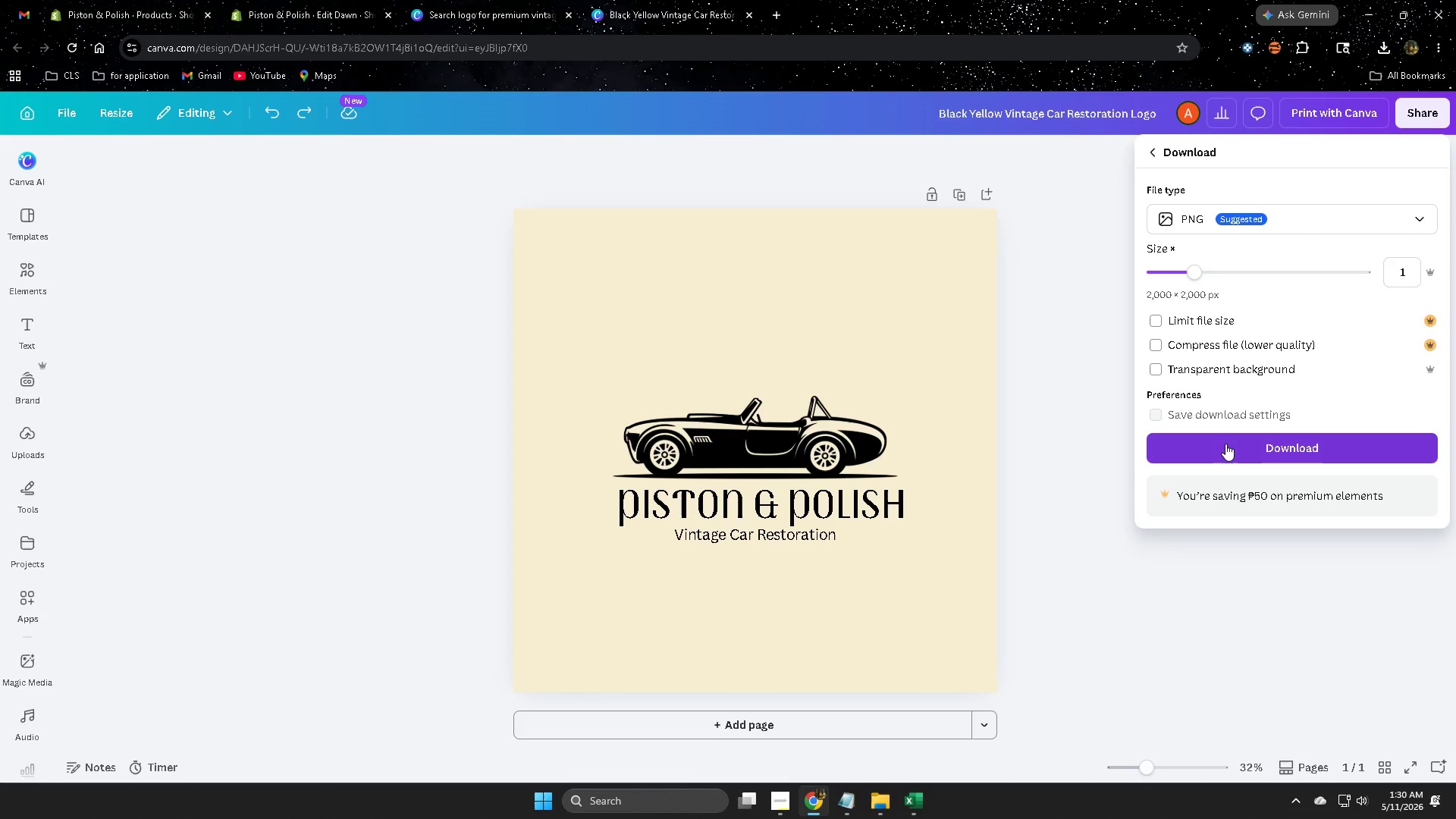 
left_click([1319, 448])
 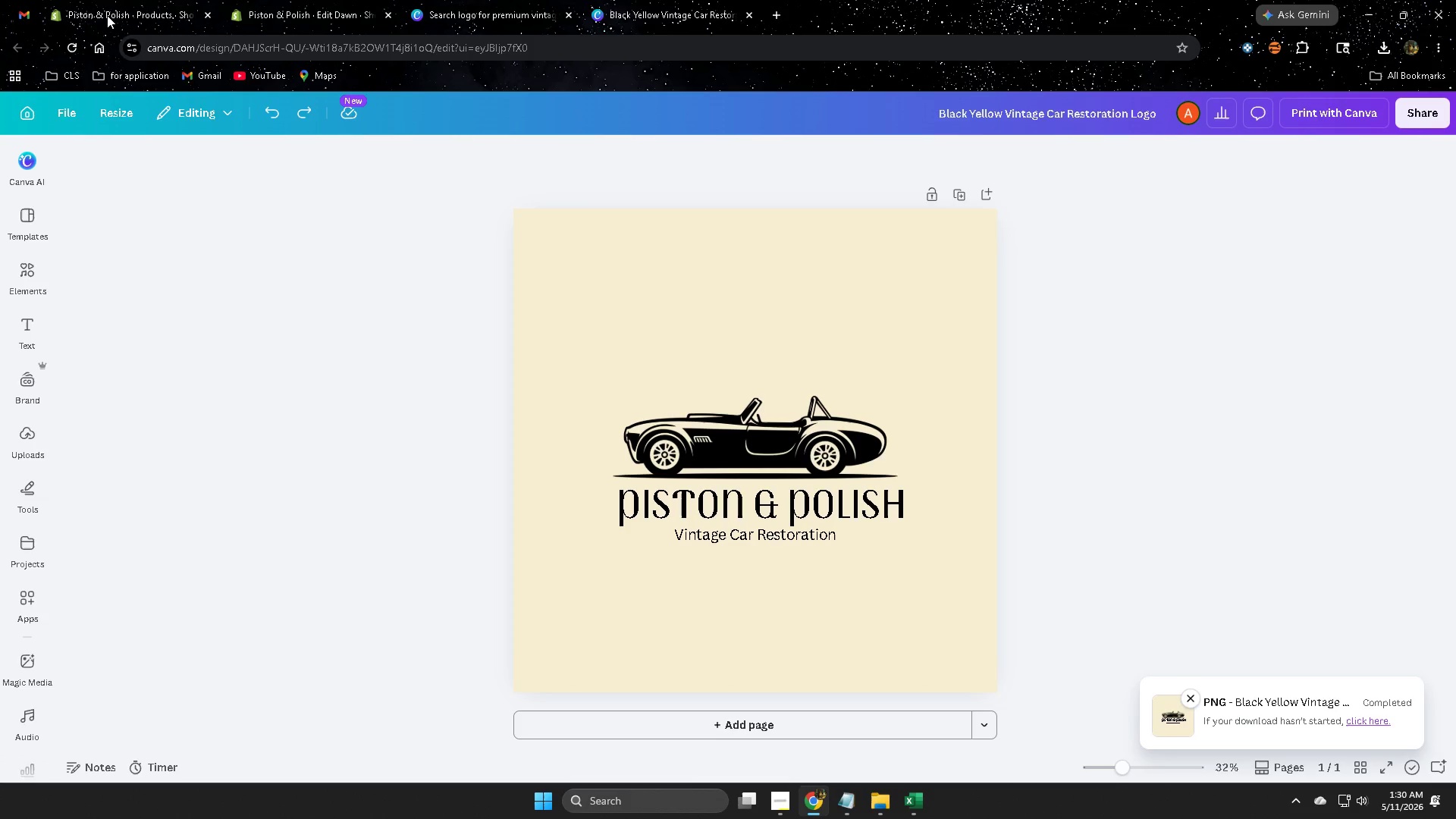 
left_click([107, 15])
 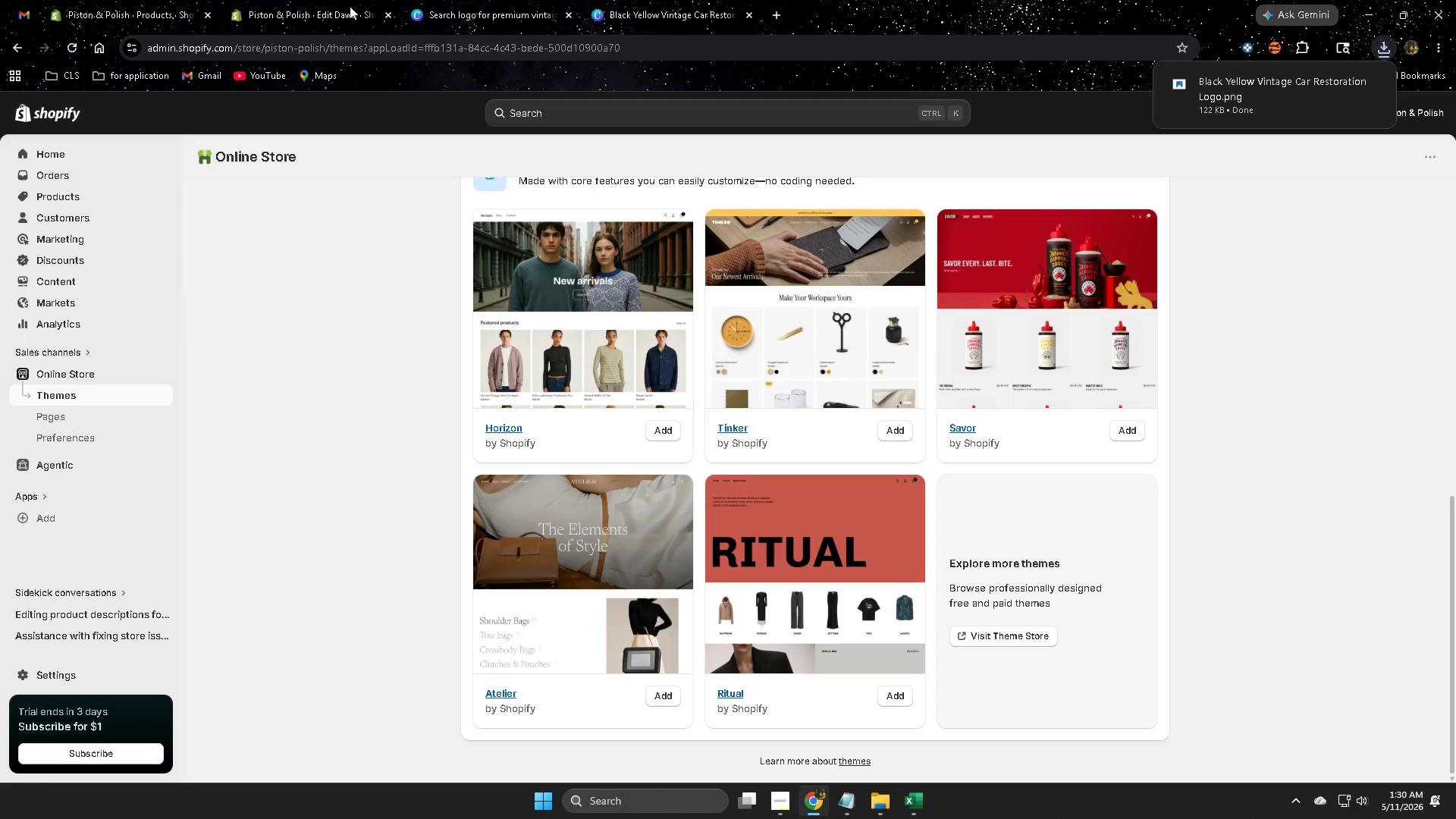 
left_click([358, 5])
 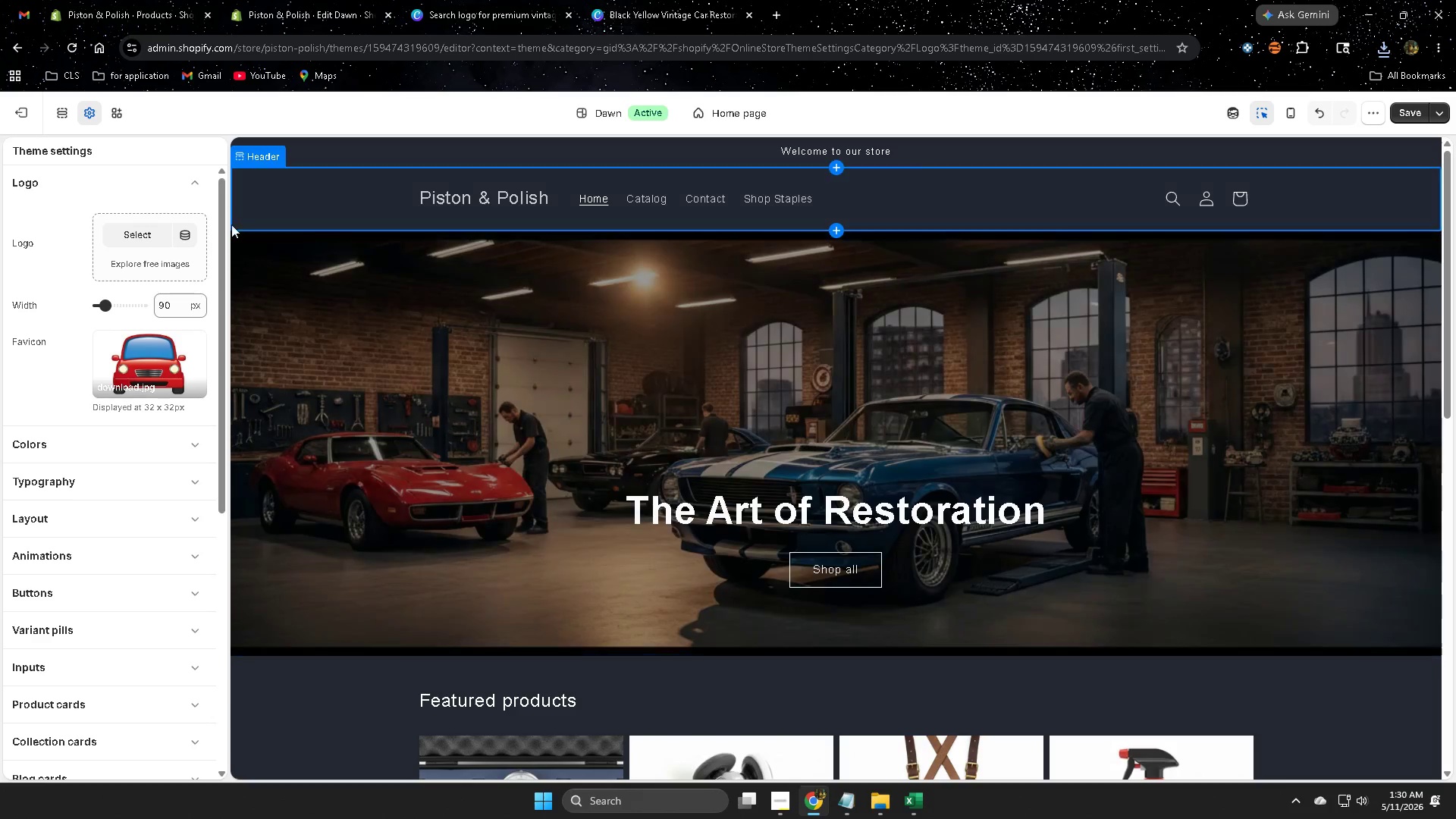 
left_click([121, 236])
 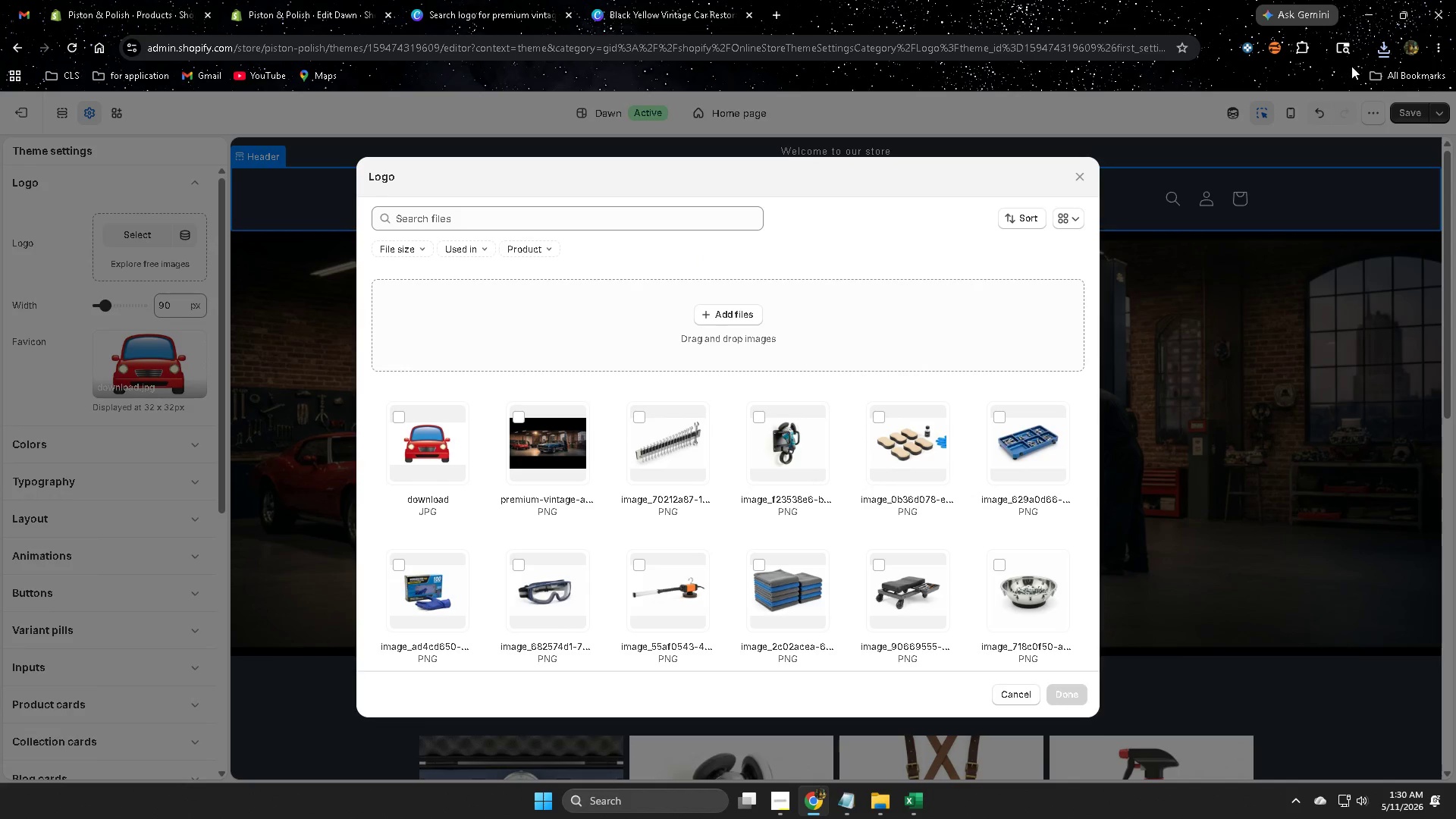 
left_click([1382, 46])
 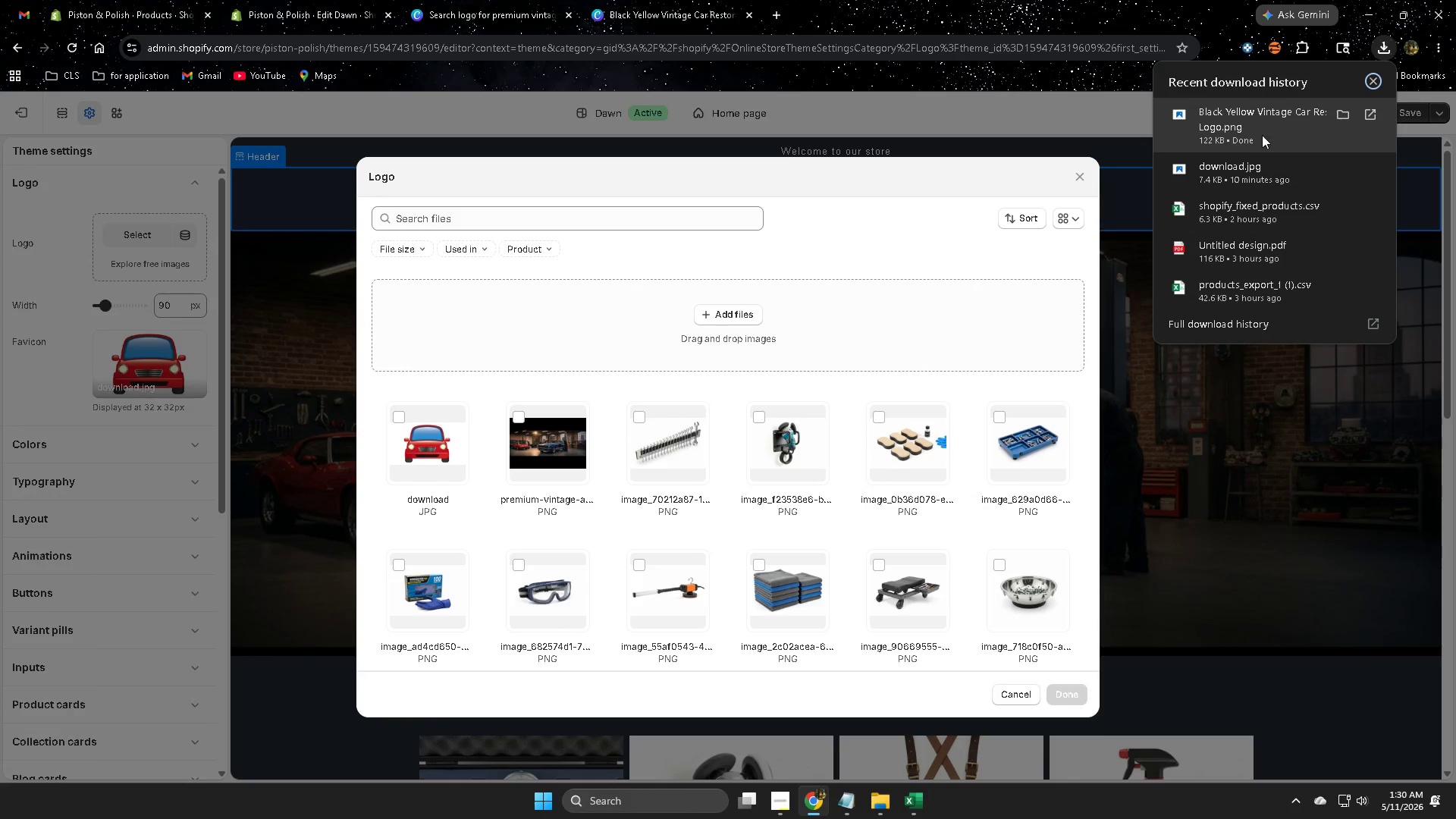 
left_click_drag(start_coordinate=[1251, 125], to_coordinate=[679, 302])
 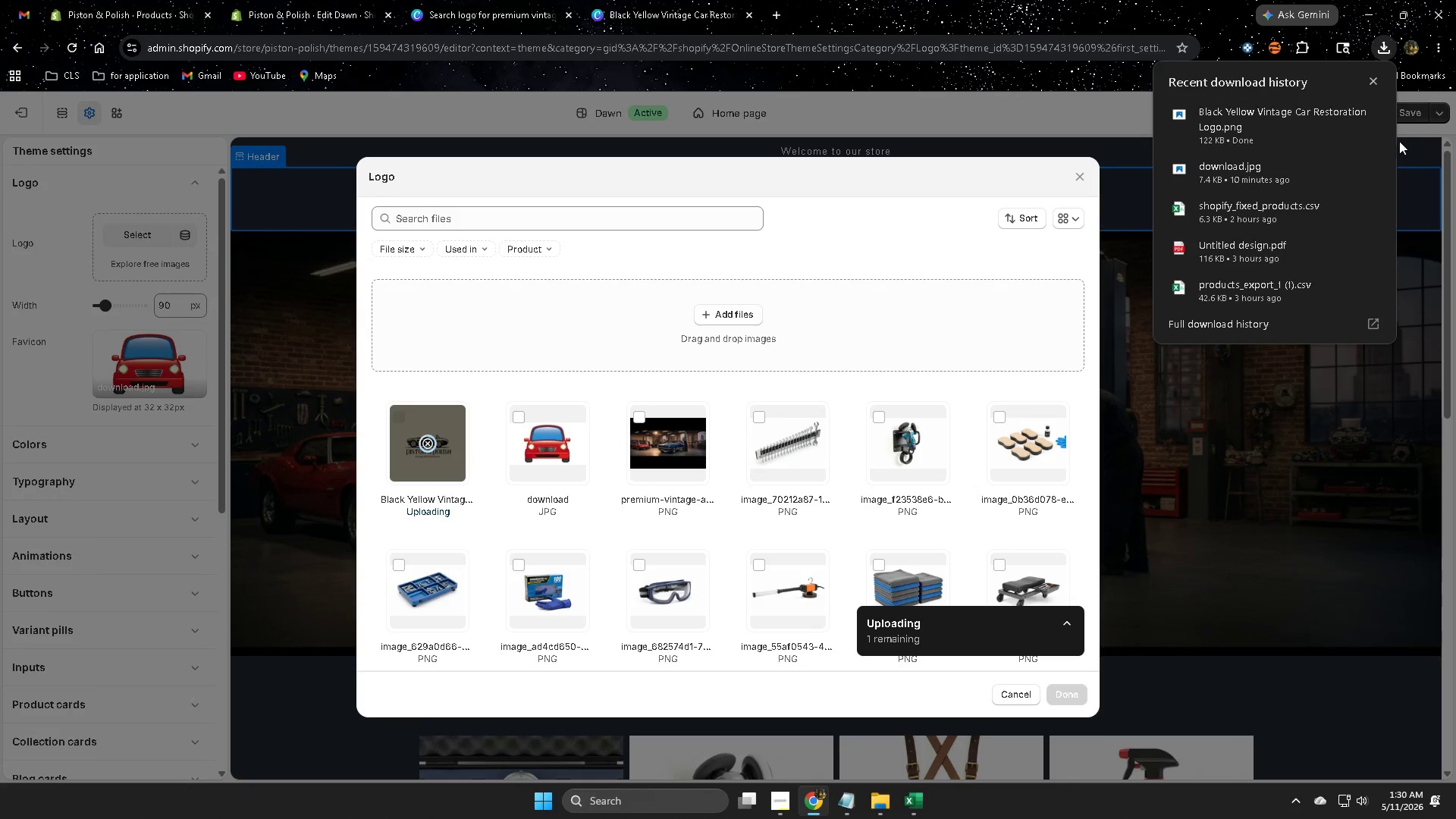 
left_click([1375, 79])
 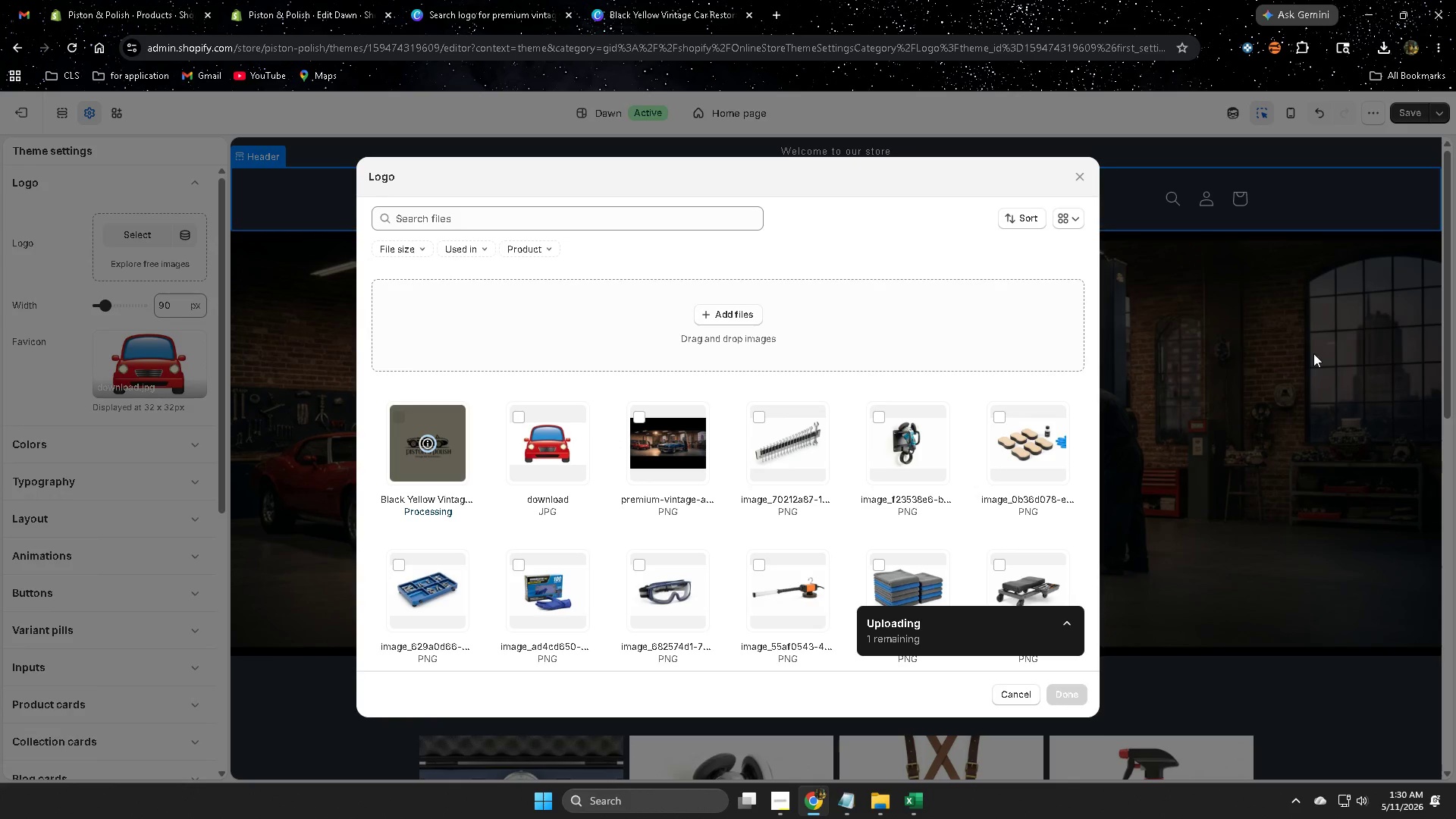 
mouse_move([1021, 475])
 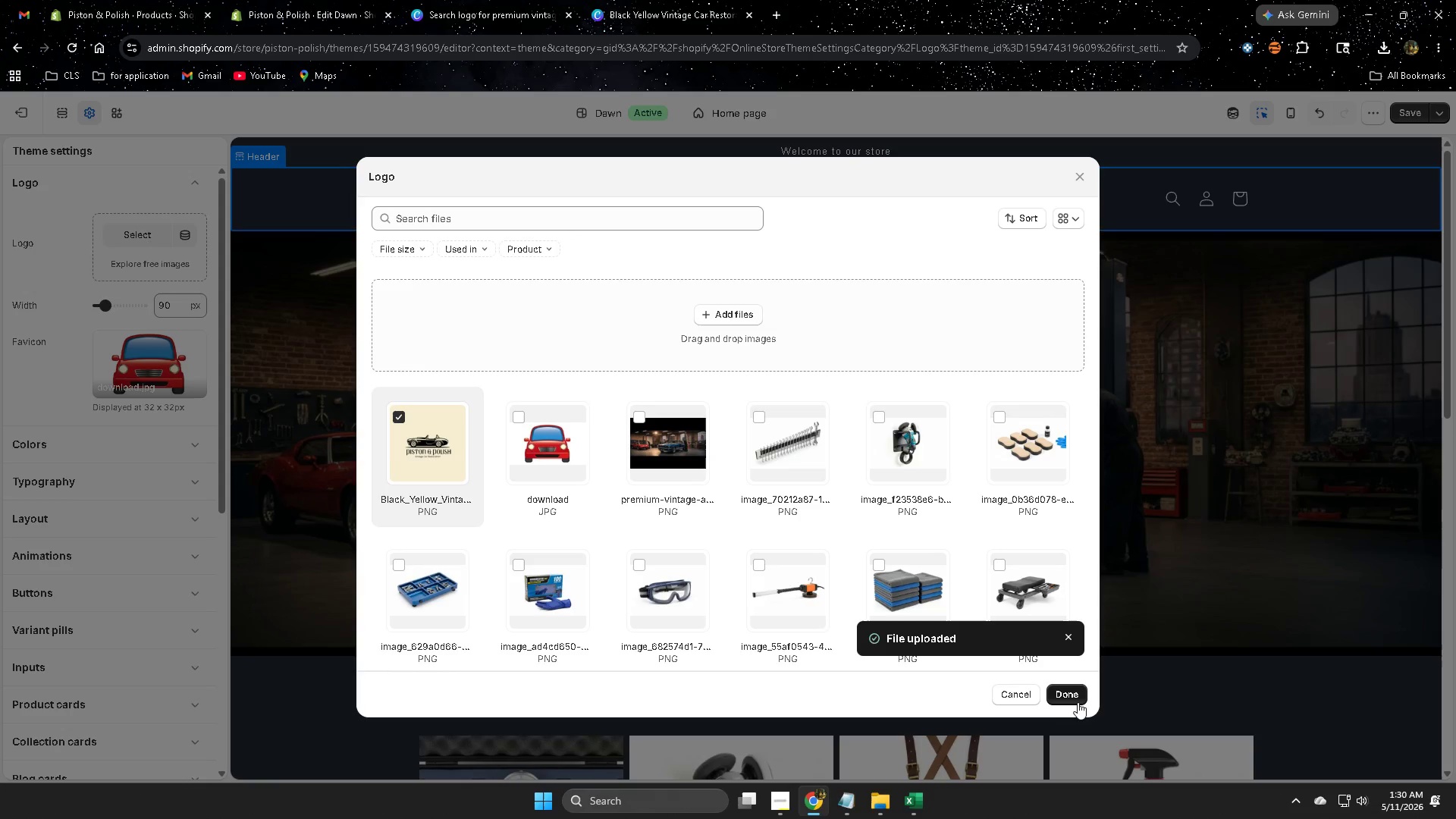 
left_click([1075, 698])
 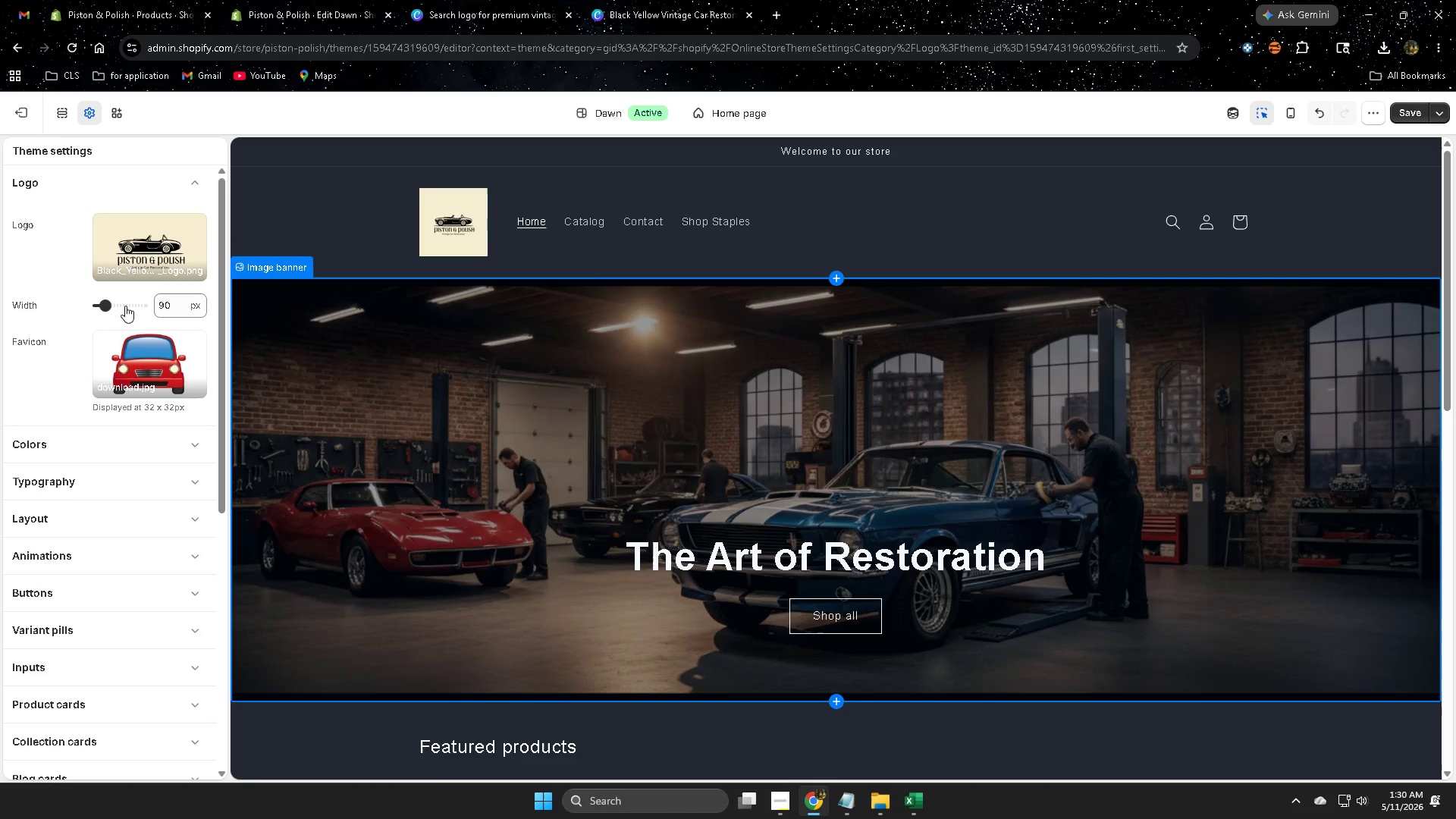 
left_click_drag(start_coordinate=[107, 305], to_coordinate=[115, 305])
 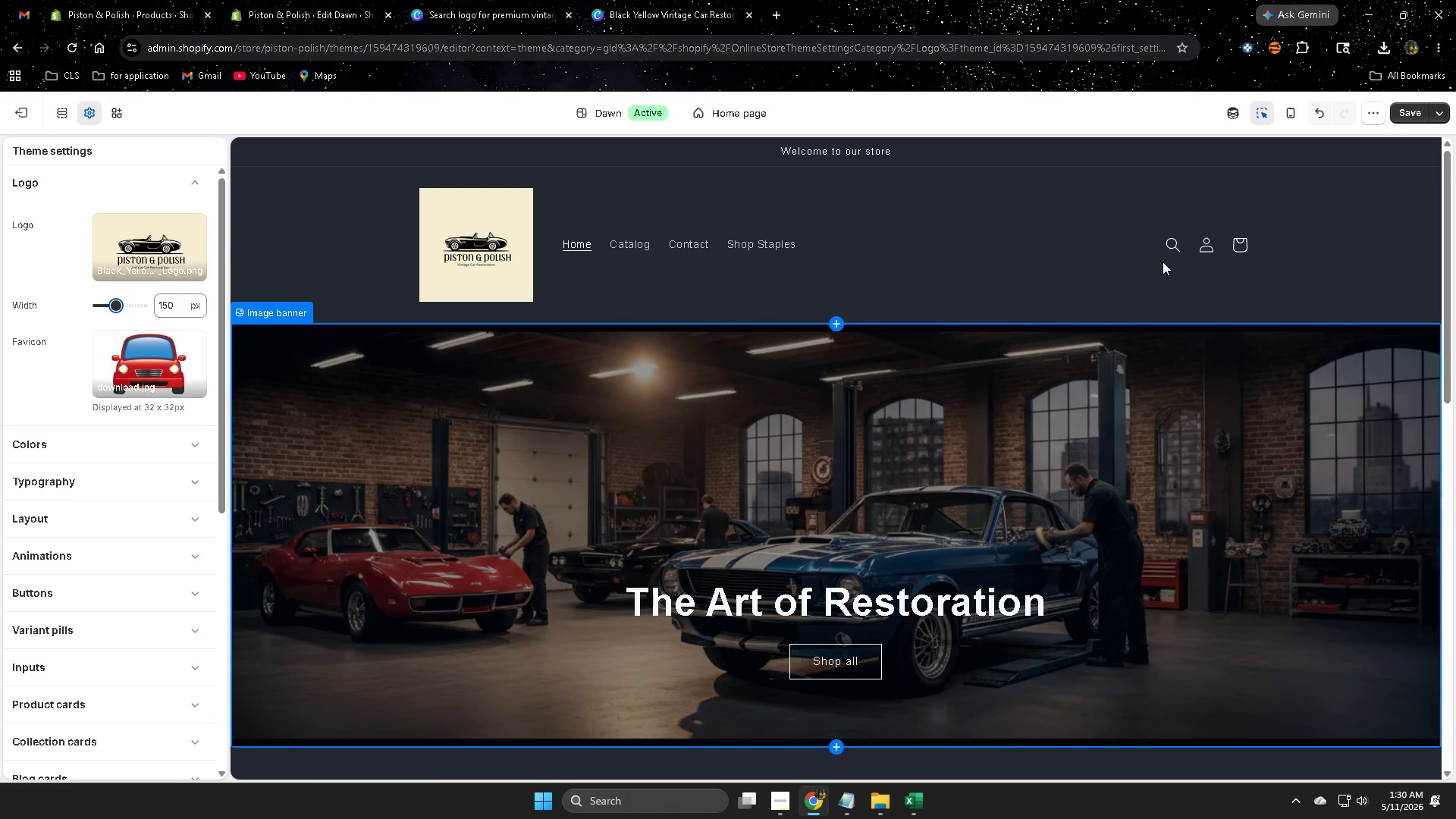 
left_click([1406, 108])
 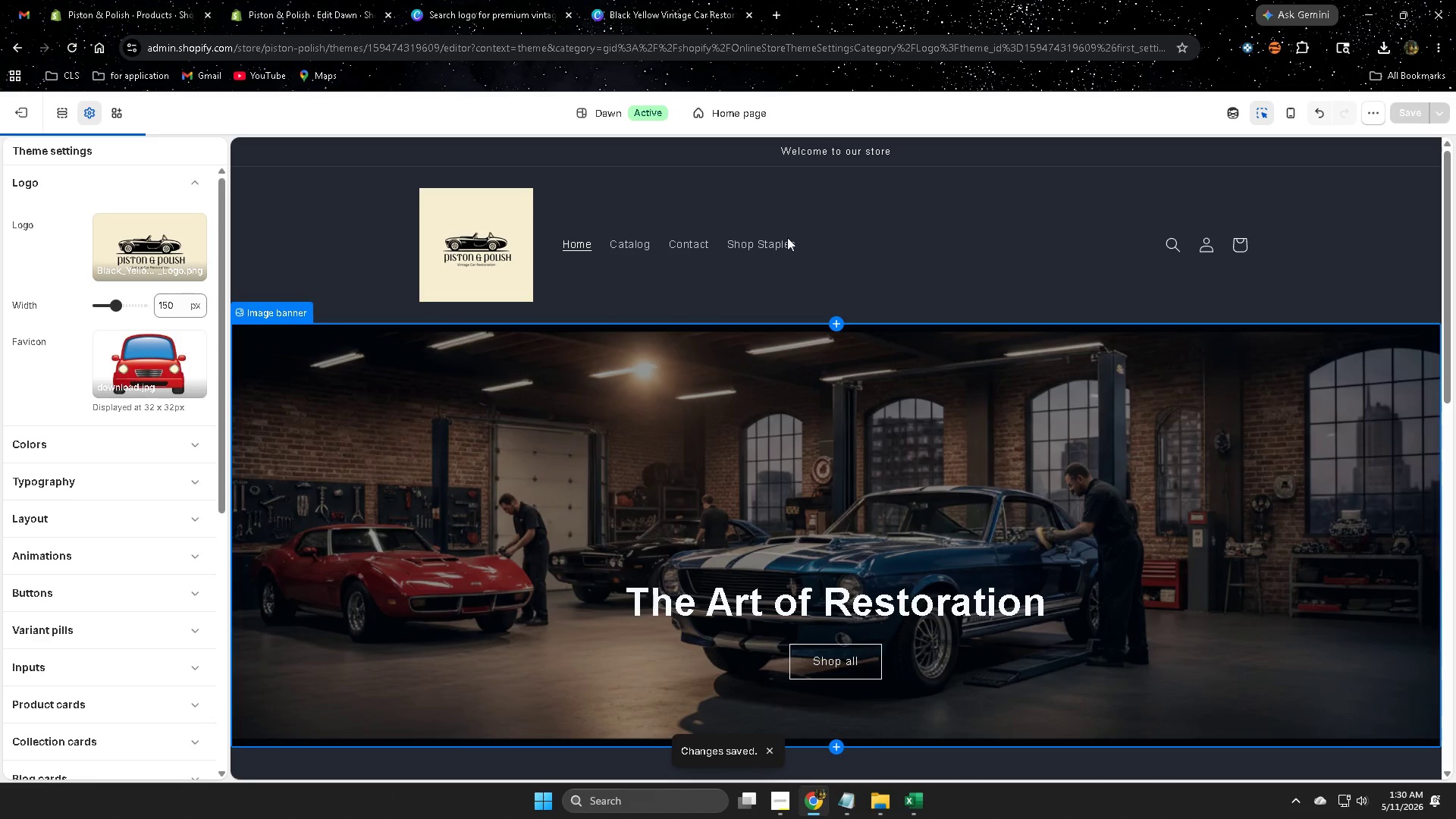 
scroll: coordinate [1089, 339], scroll_direction: down, amount: 1.0
 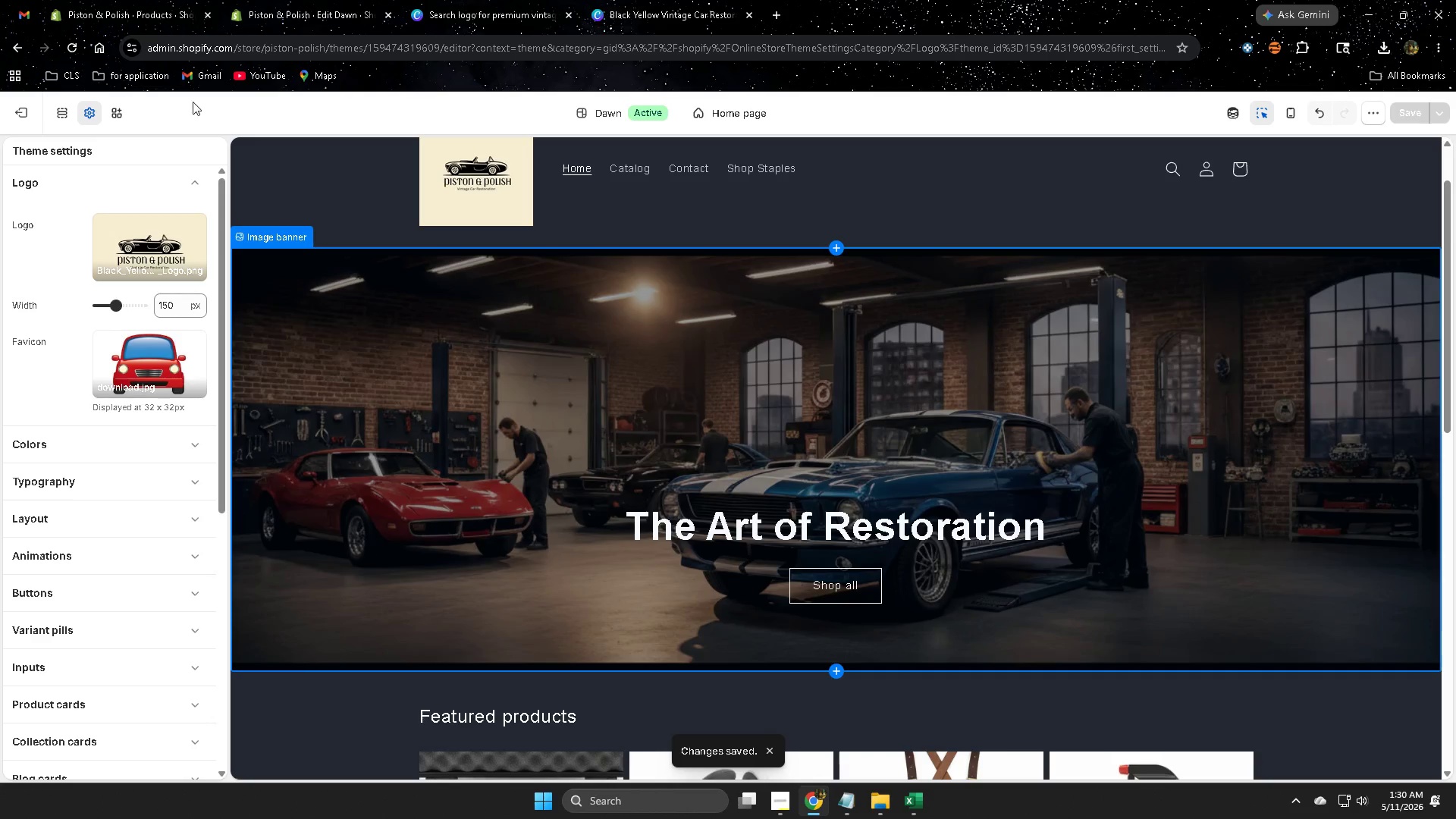 
left_click([20, 117])
 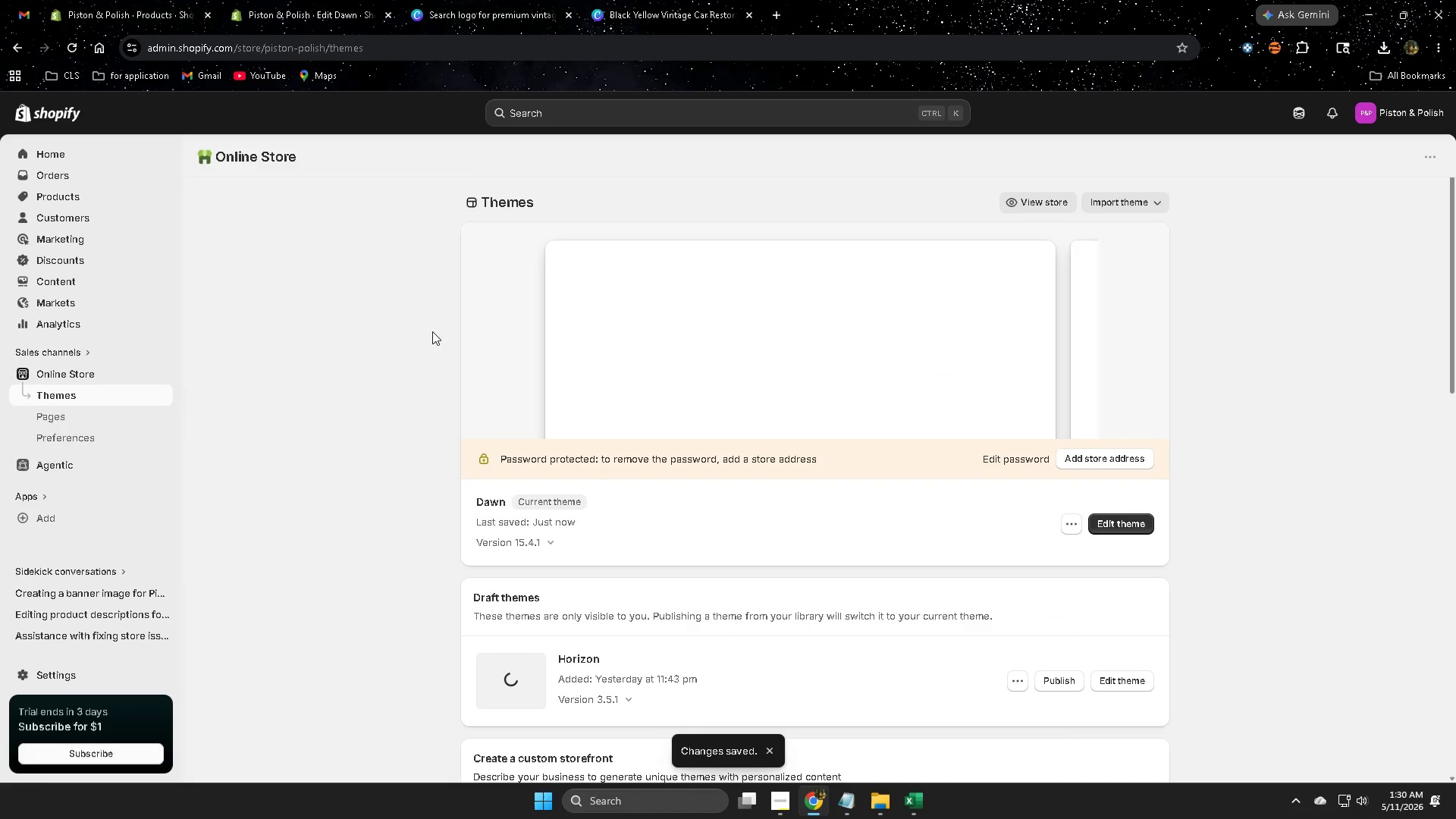 
left_click([661, 0])
 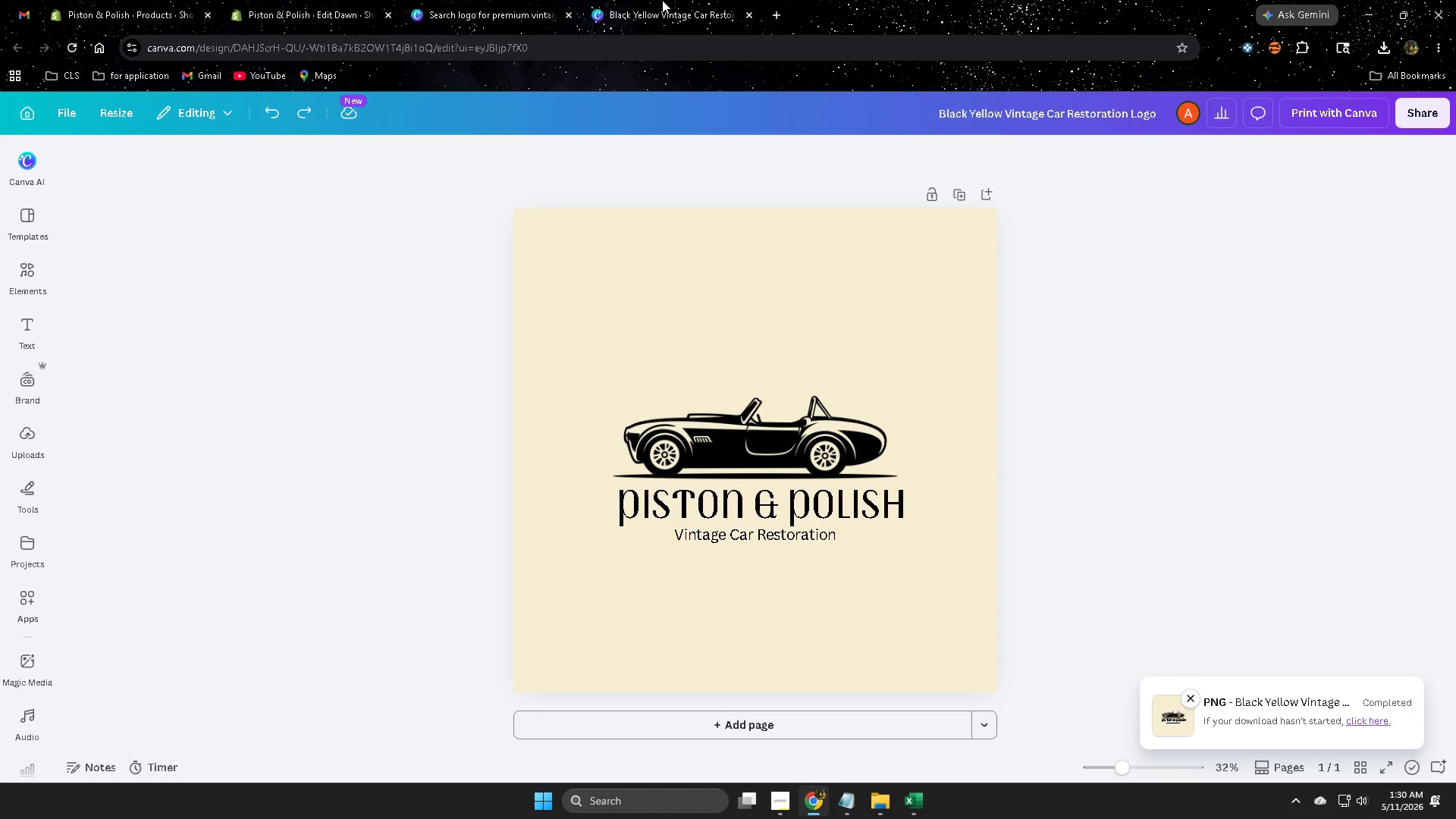 
key(Space)
 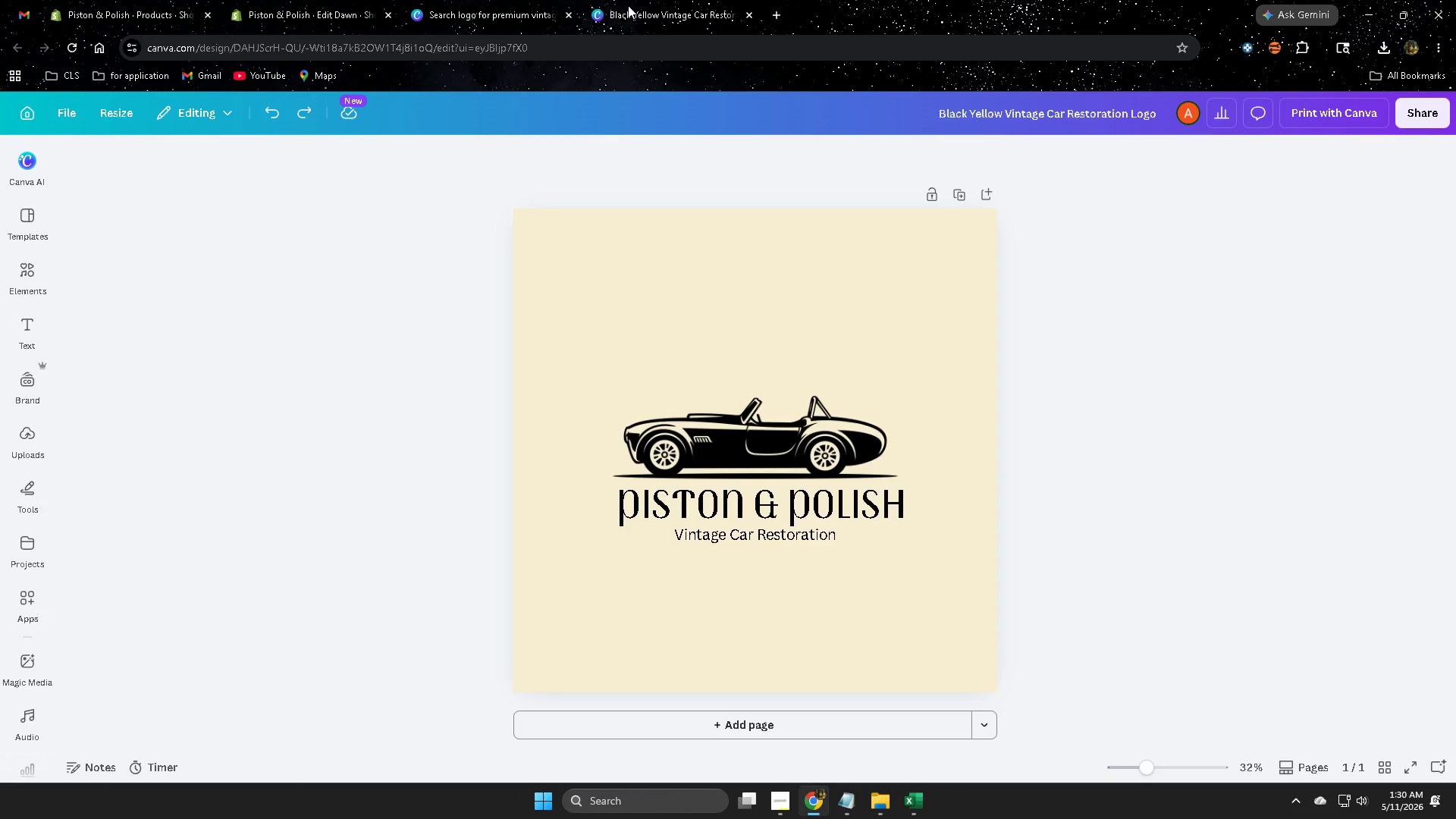 
left_click([473, 7])
 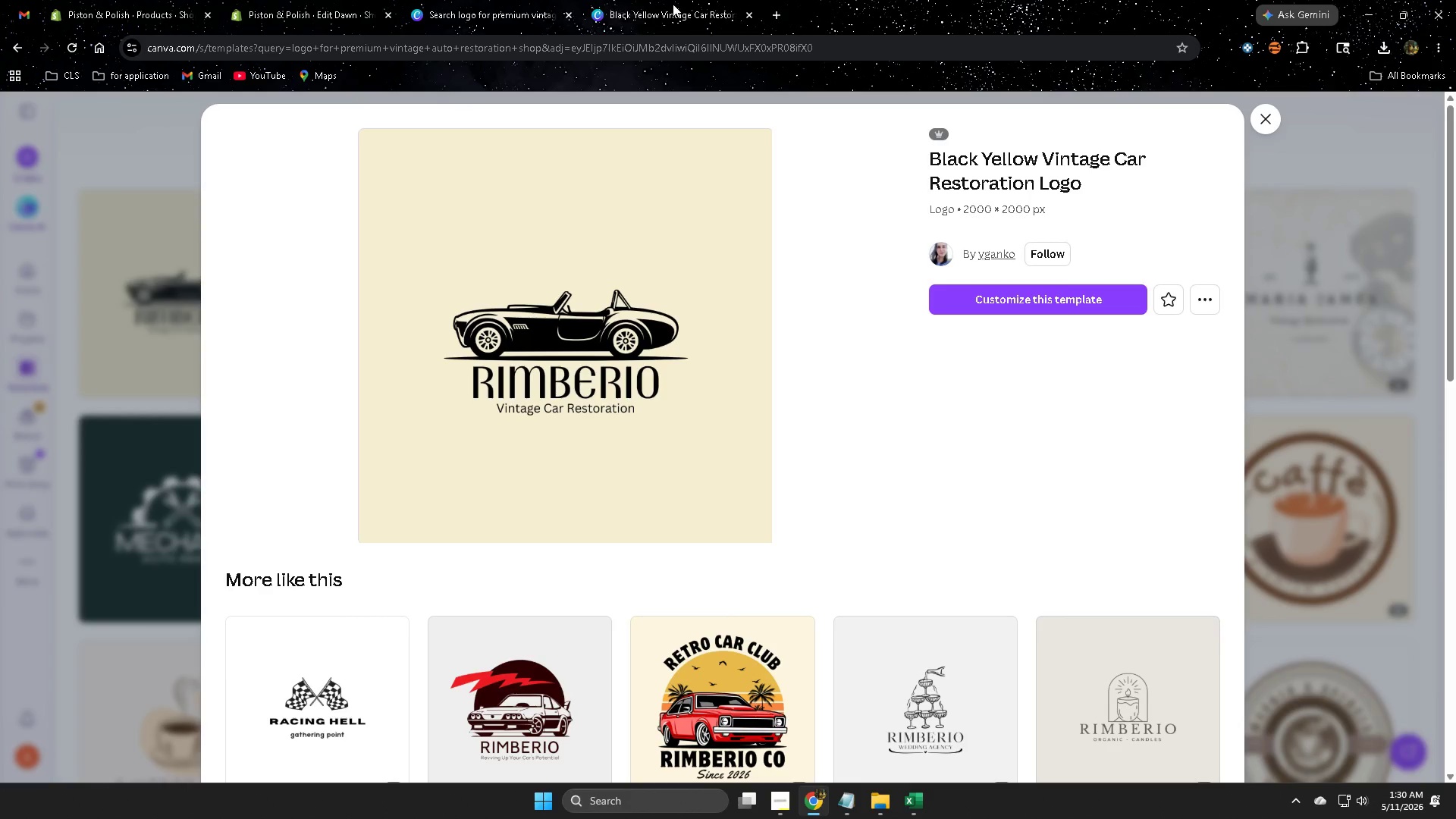 
left_click([673, 4])
 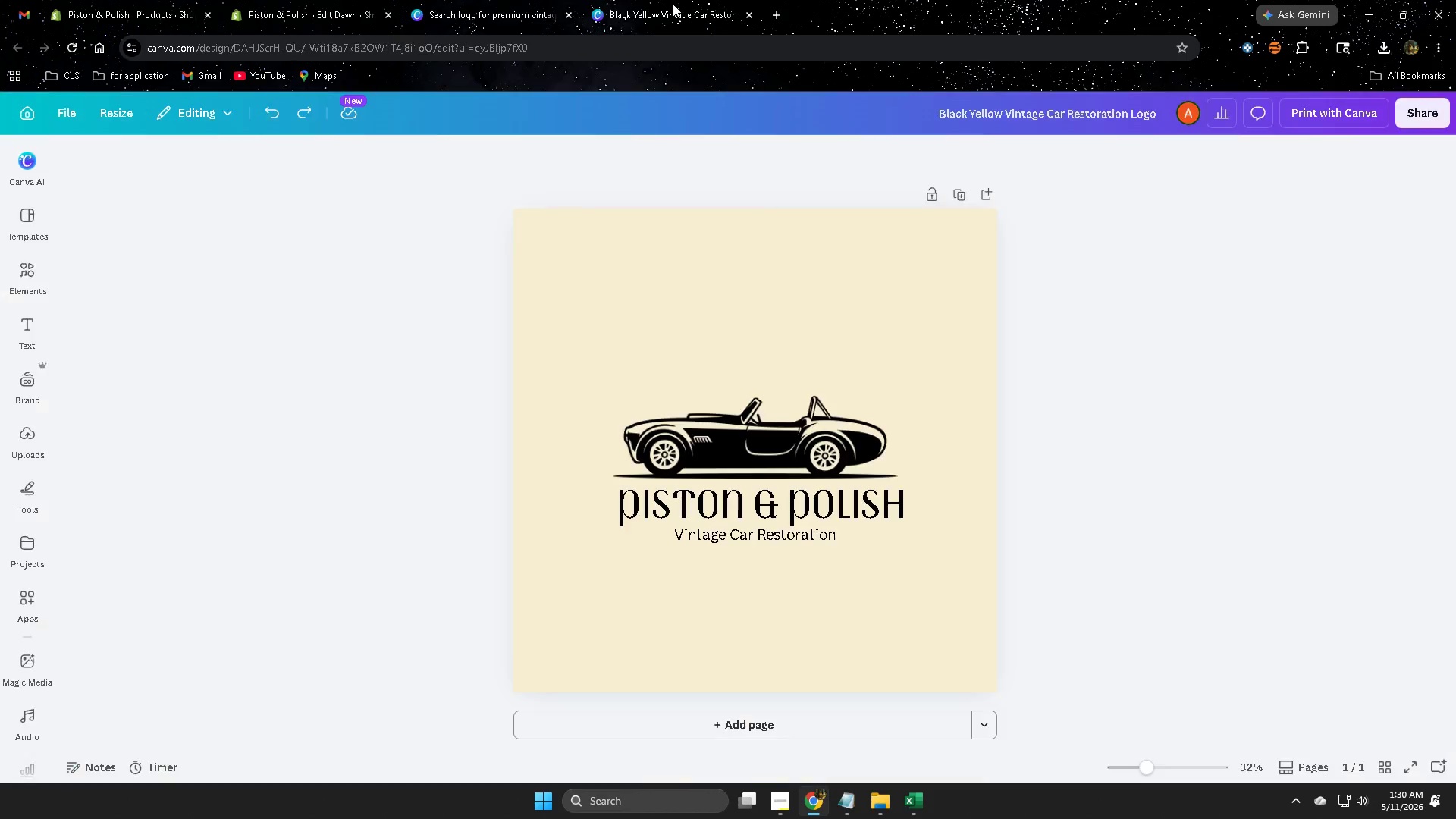 
key(Control+ControlLeft)
 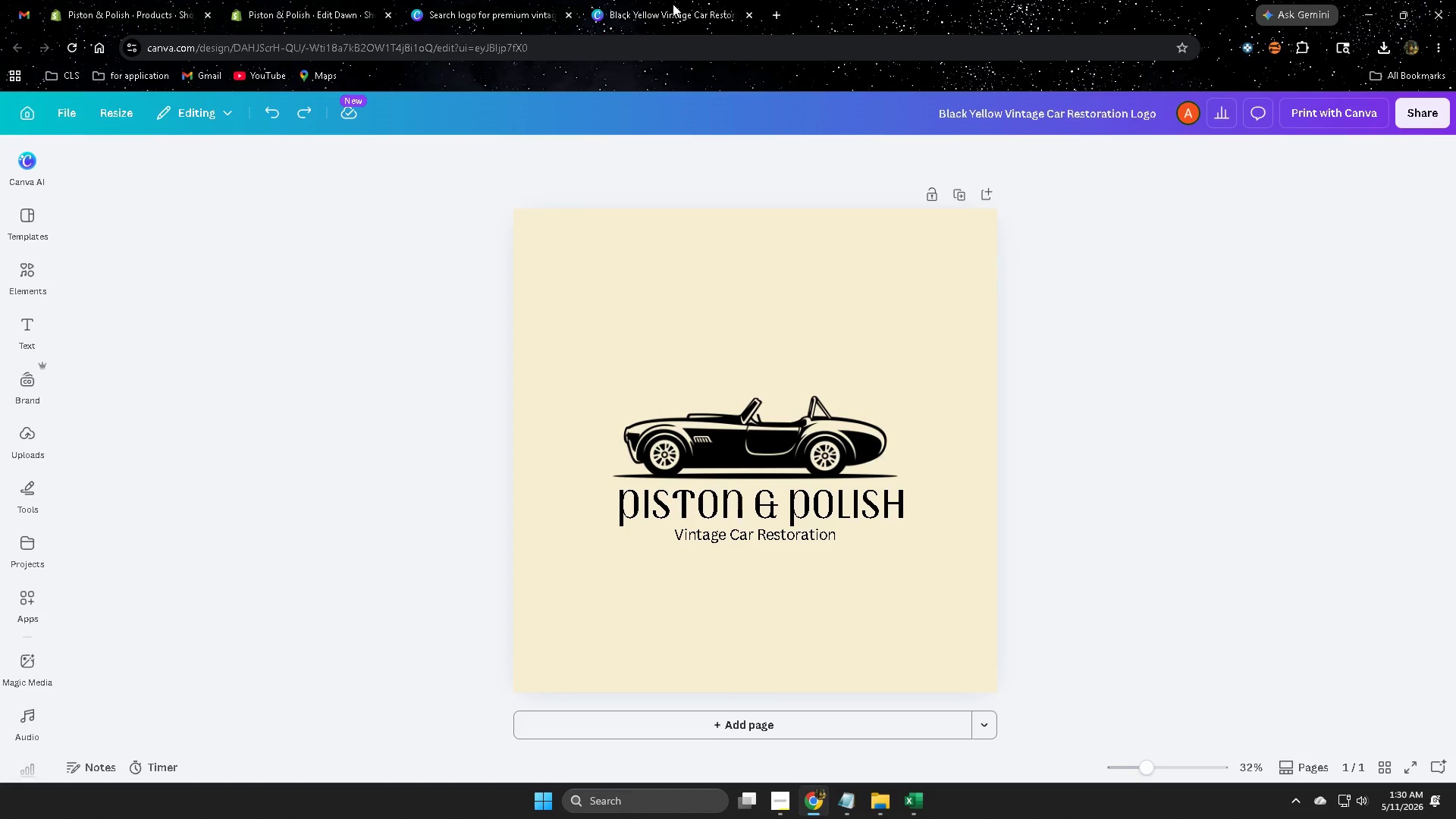 
key(Control+W)
 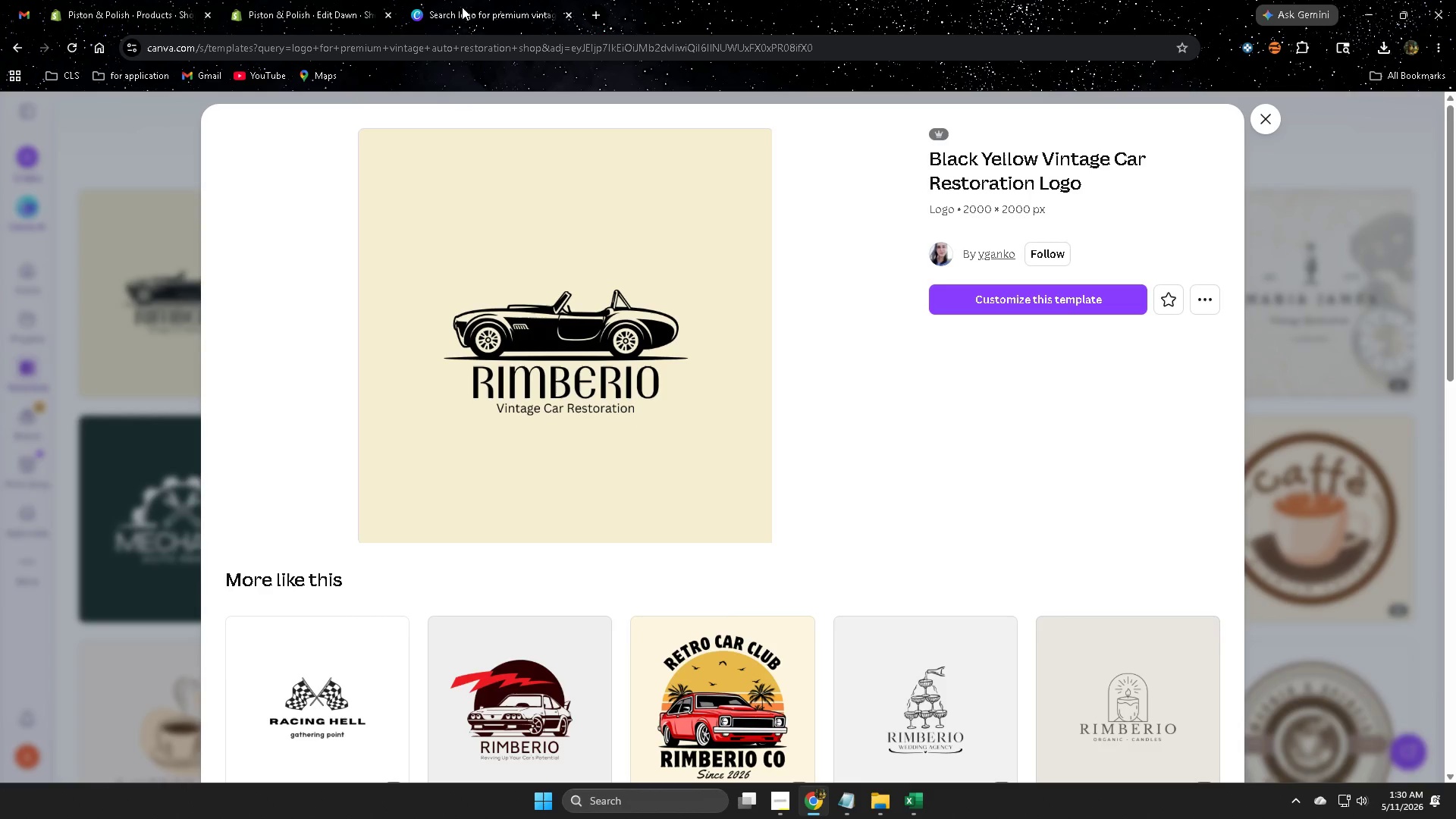 
left_click([462, 7])
 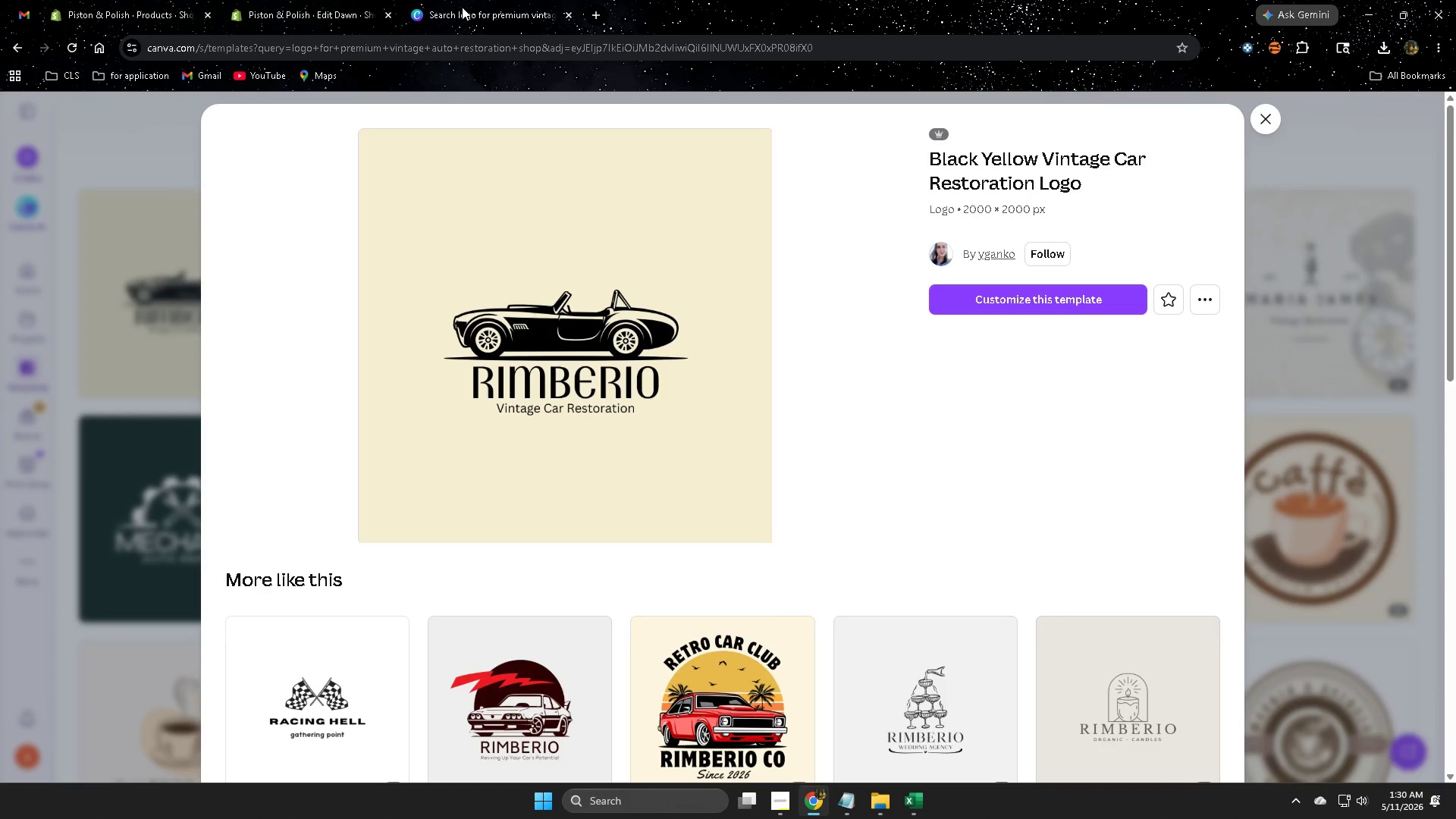 
key(Control+W)
 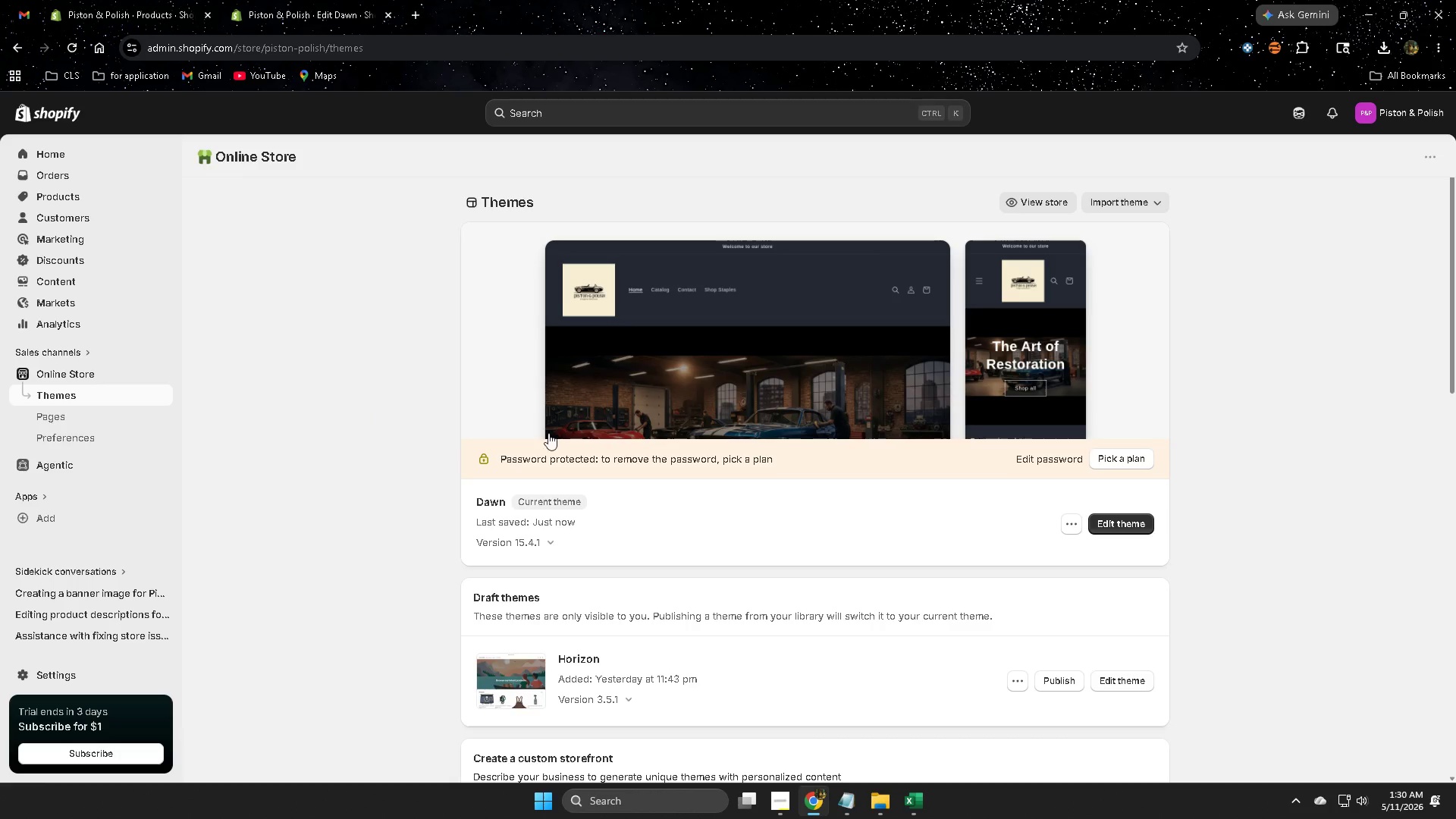 
left_click([1026, 202])
 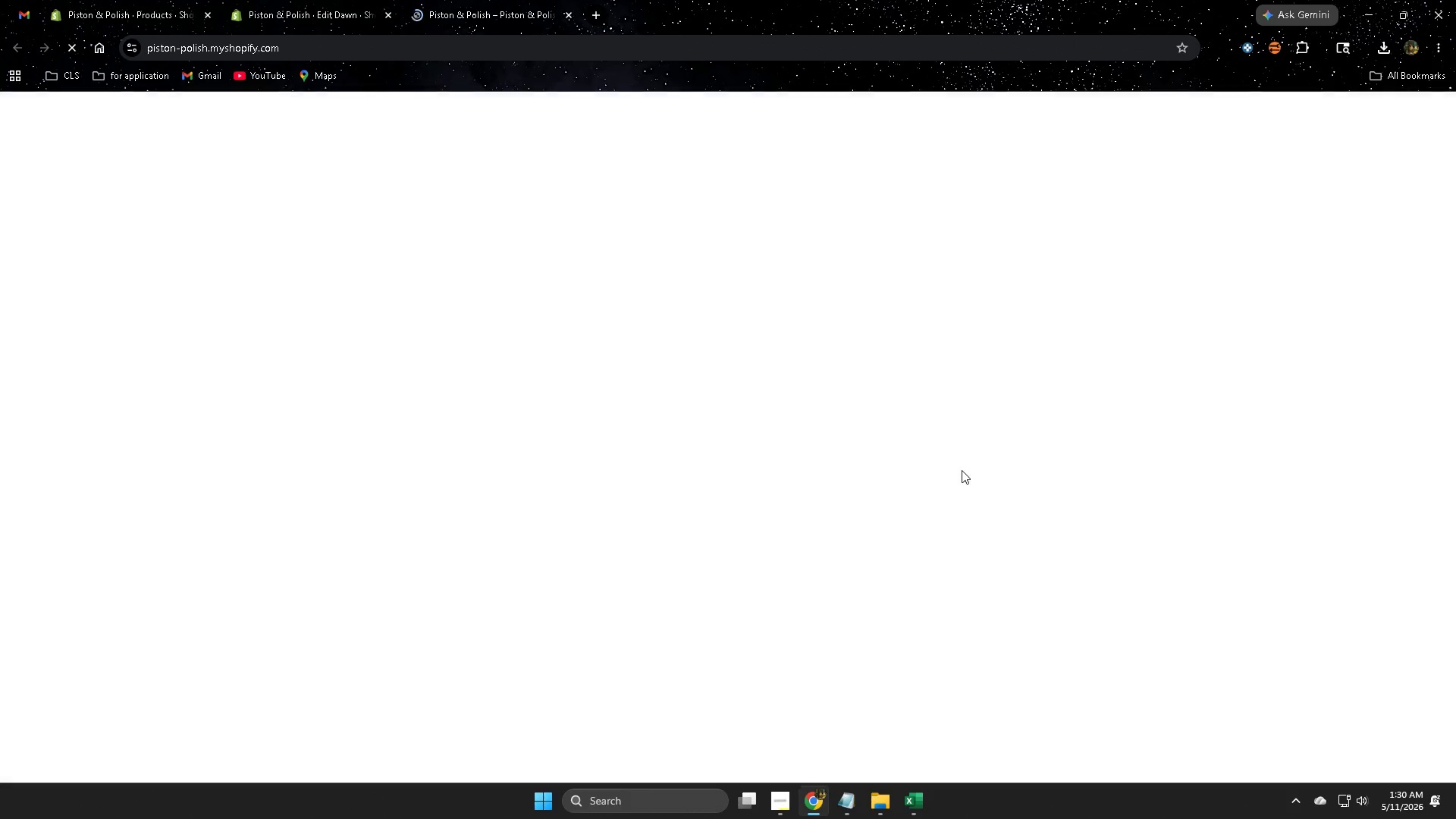 
scroll: coordinate [1123, 476], scroll_direction: down, amount: 3.0
 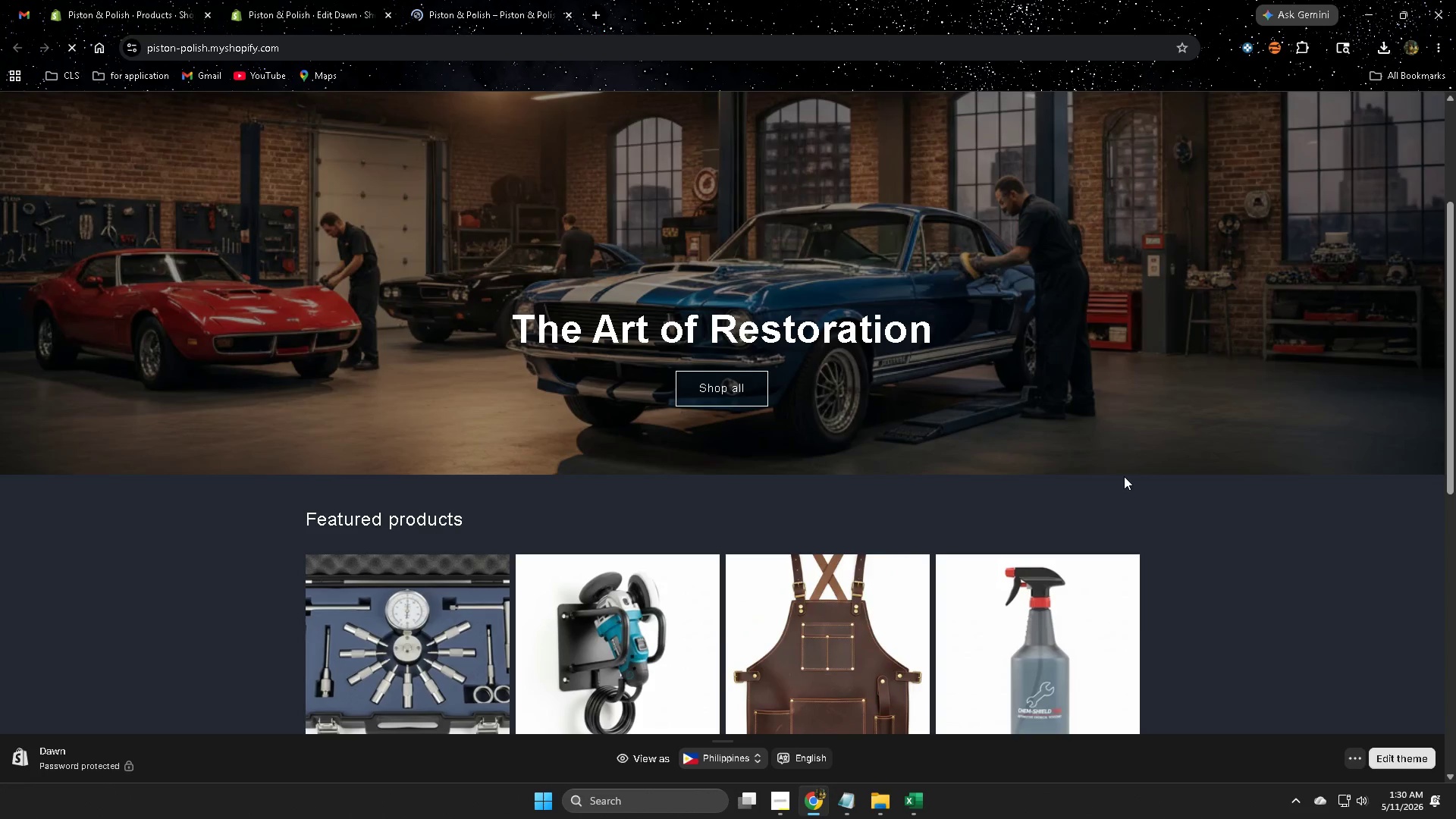 
scroll: coordinate [1128, 472], scroll_direction: up, amount: 2.0
 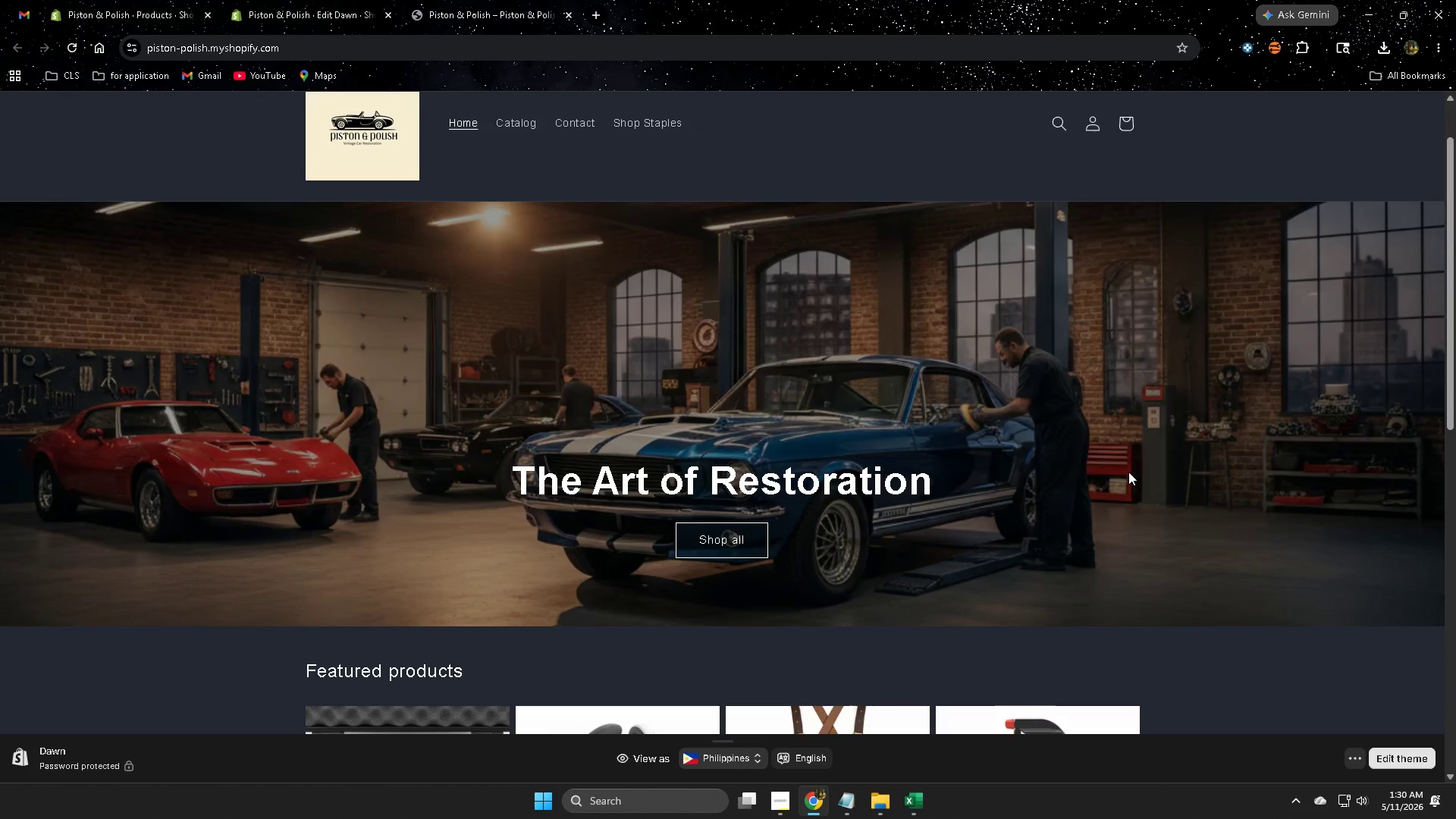 
scroll: coordinate [1138, 466], scroll_direction: down, amount: 1.0
 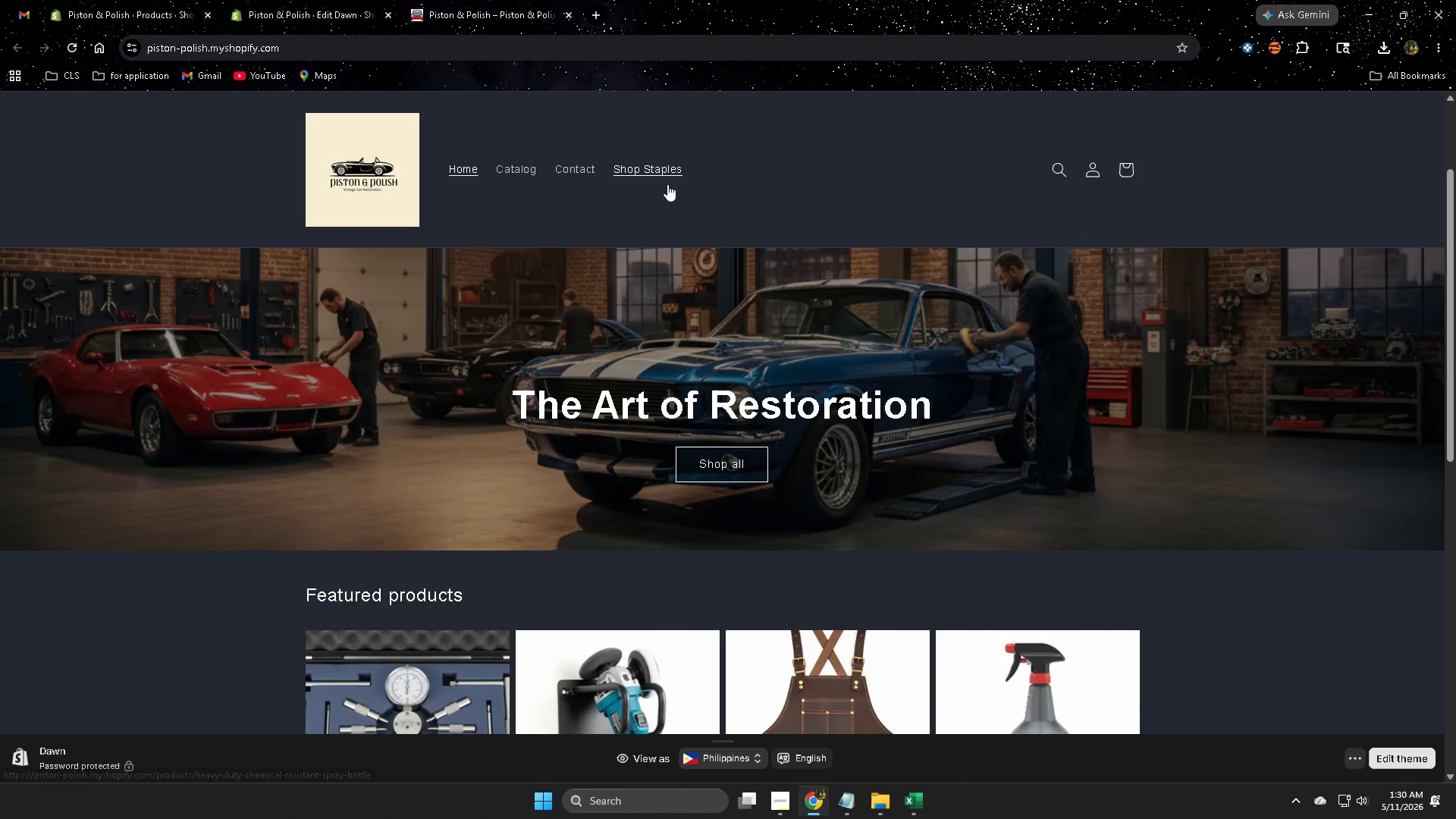 
left_click([661, 172])
 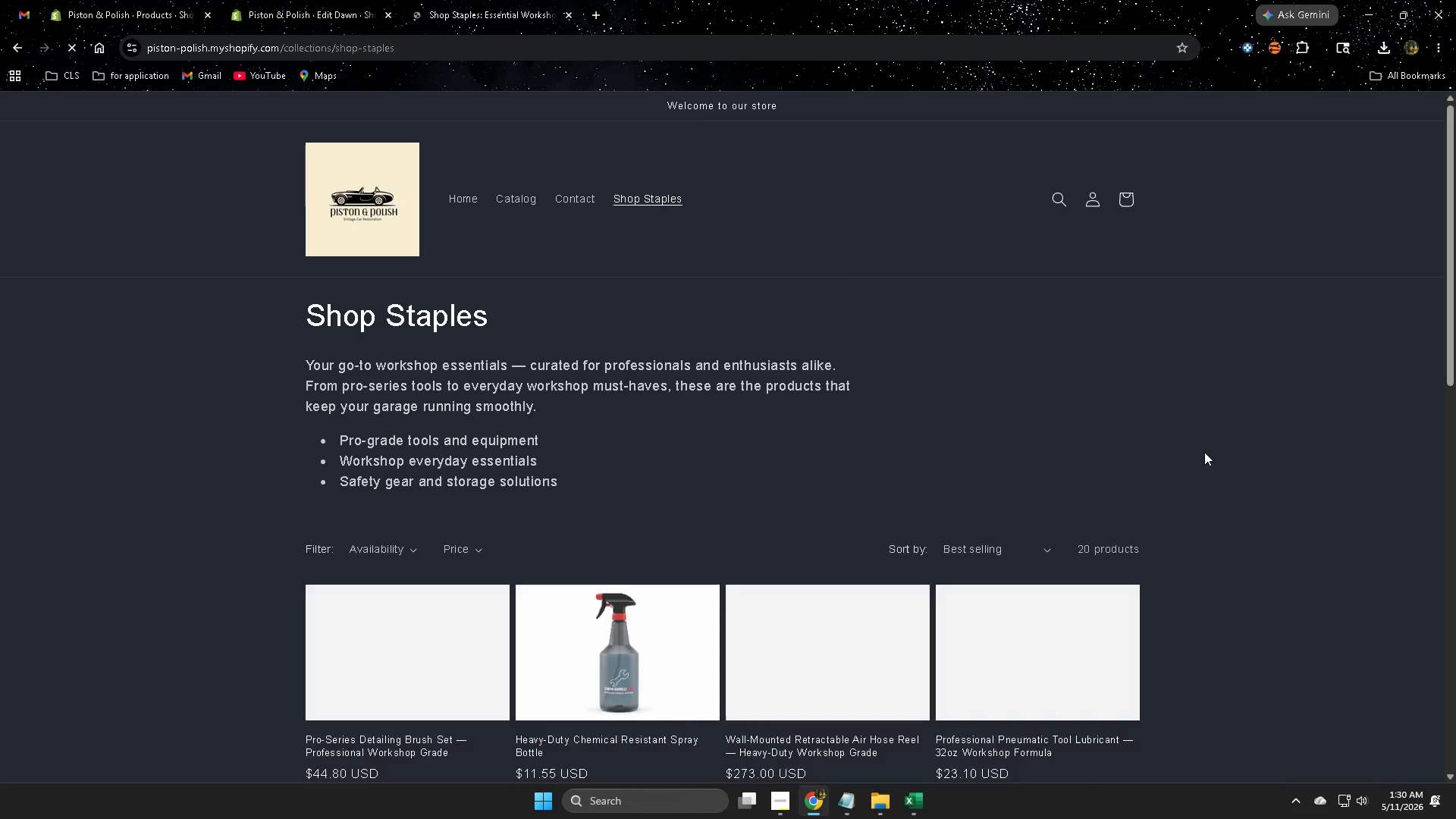 
scroll: coordinate [1204, 452], scroll_direction: down, amount: 2.0
 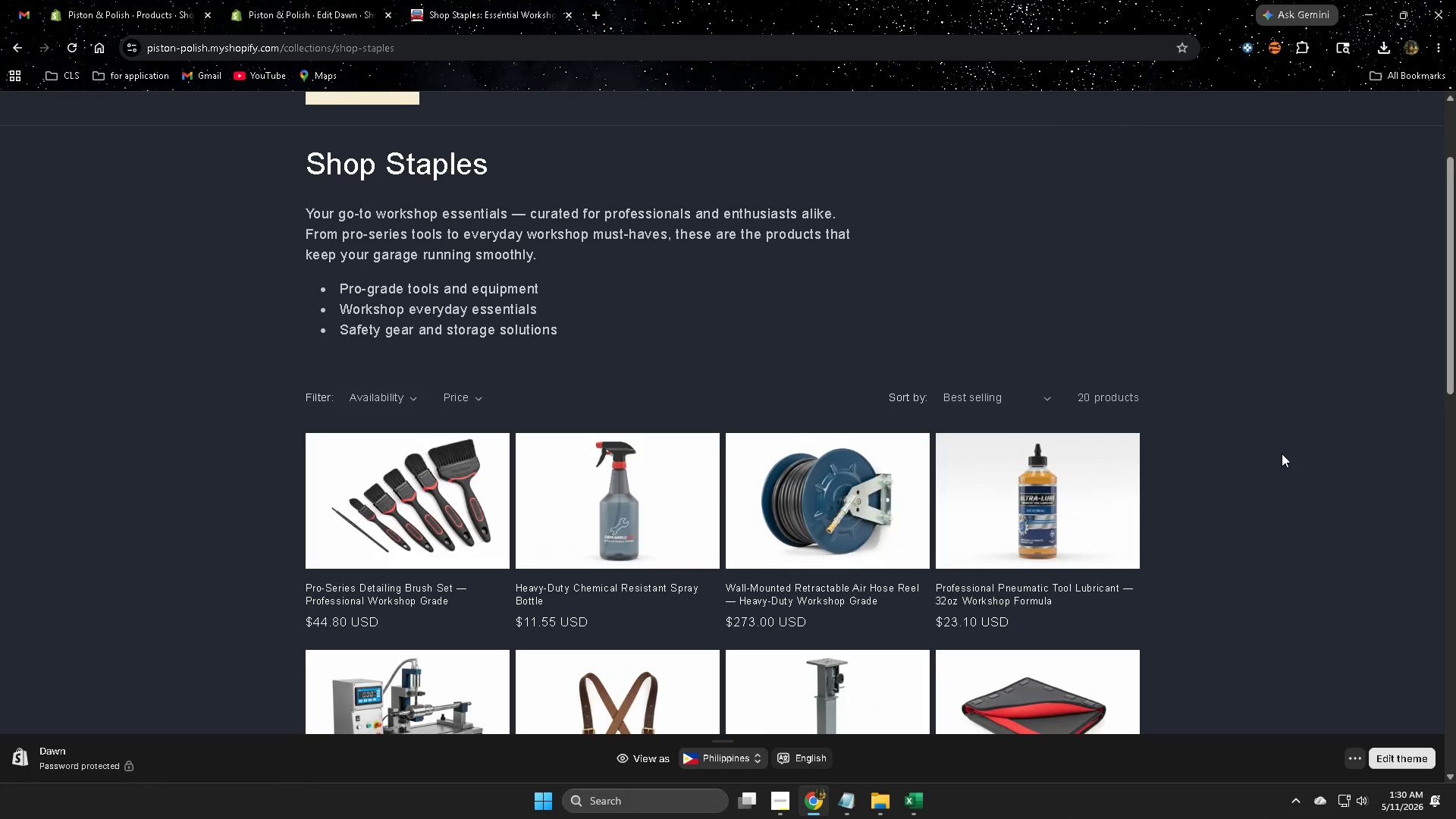 
scroll: coordinate [1282, 453], scroll_direction: up, amount: 1.0
 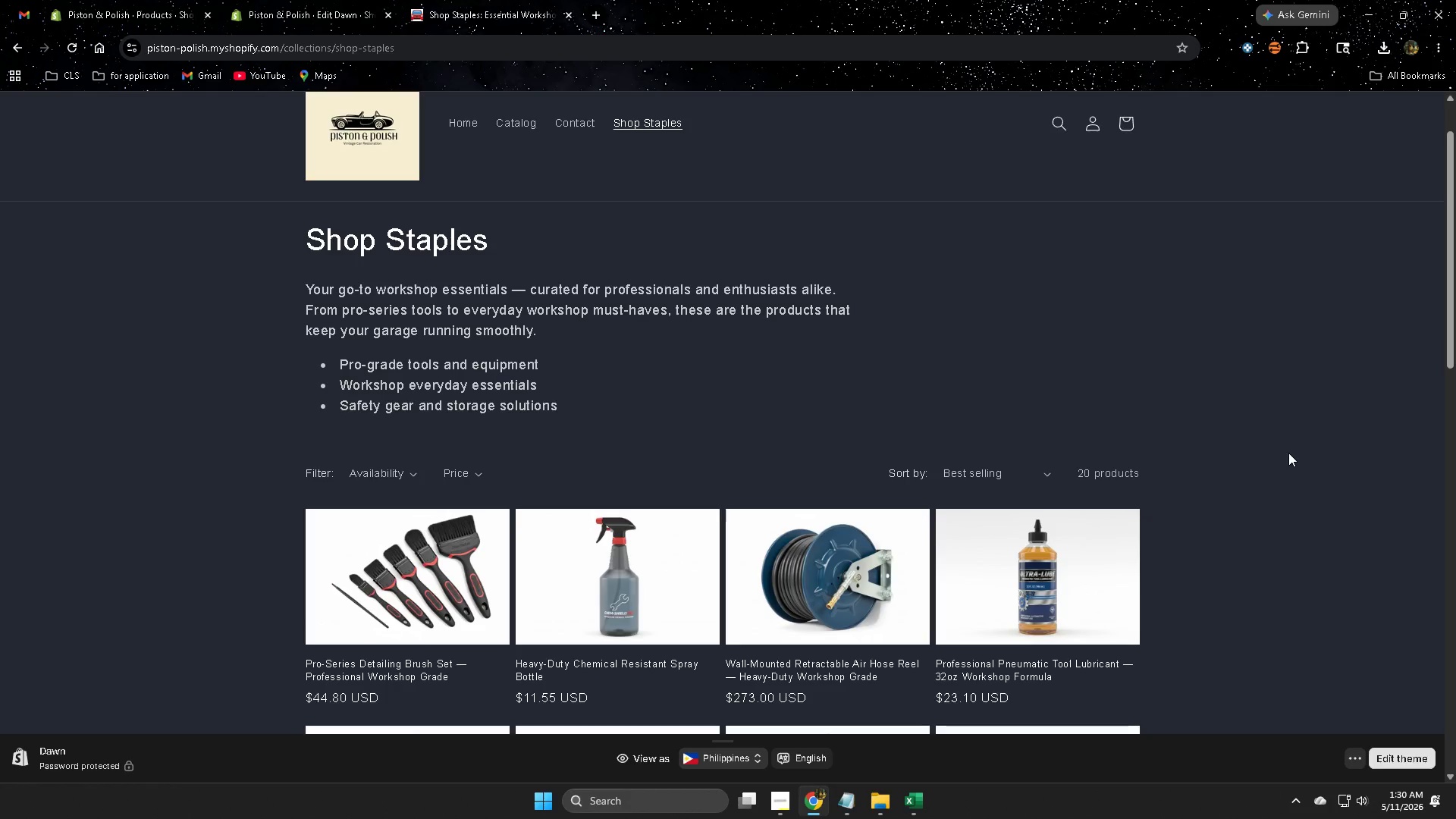 
wait(10.82)
 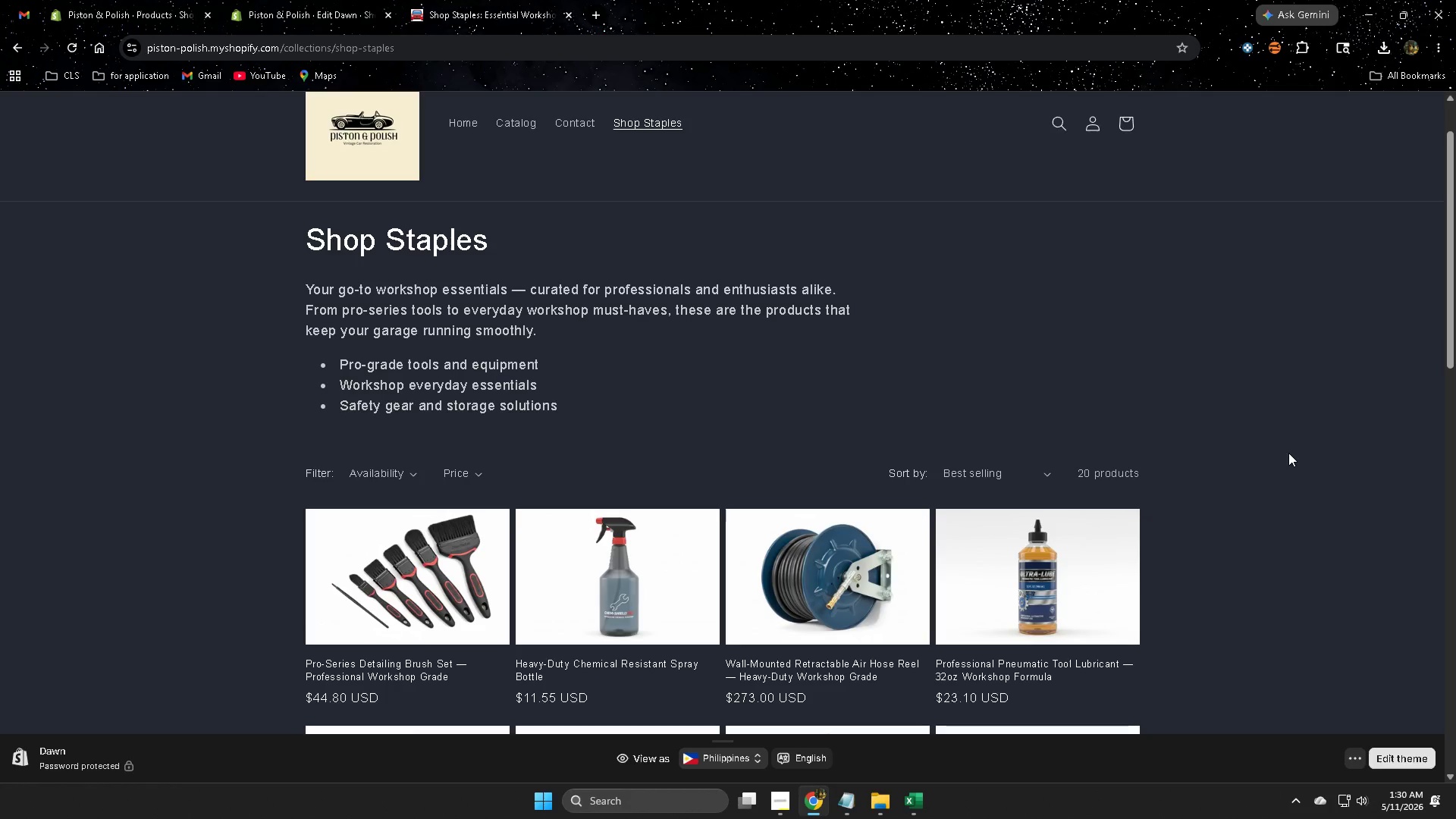 
scroll: coordinate [1383, 449], scroll_direction: down, amount: 4.0
 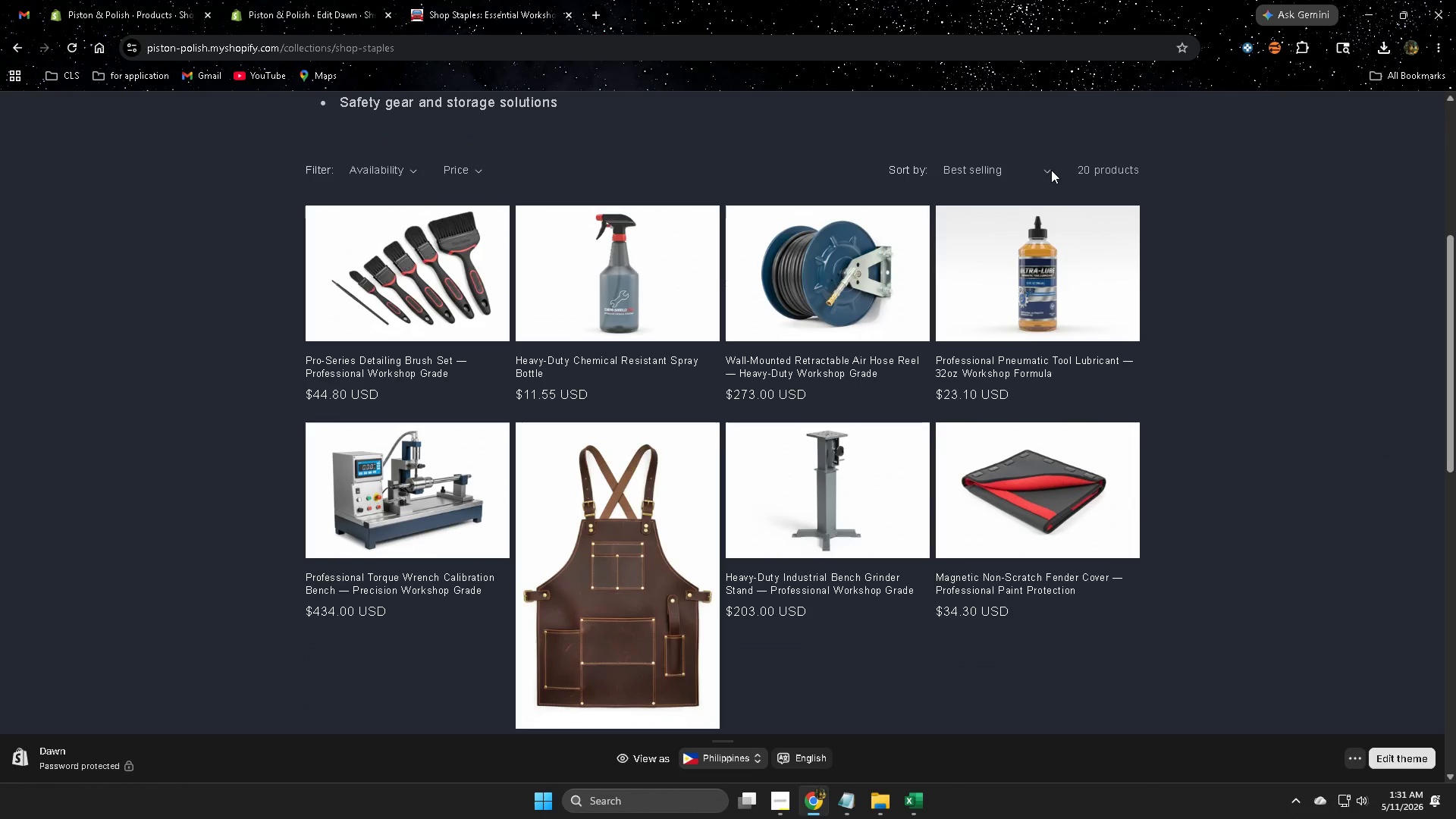 
left_click([1050, 169])
 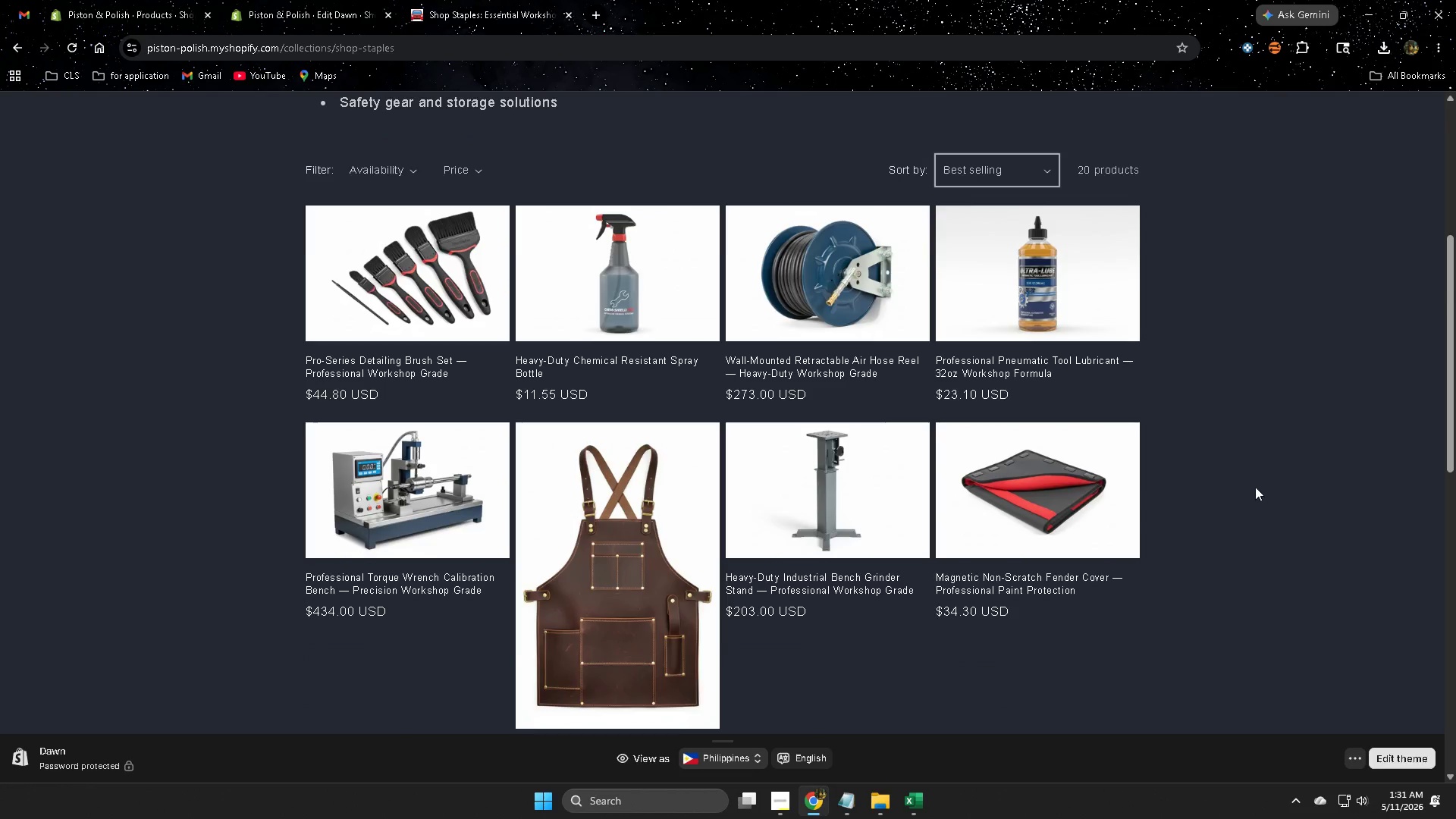 
scroll: coordinate [975, 560], scroll_direction: down, amount: 5.0
 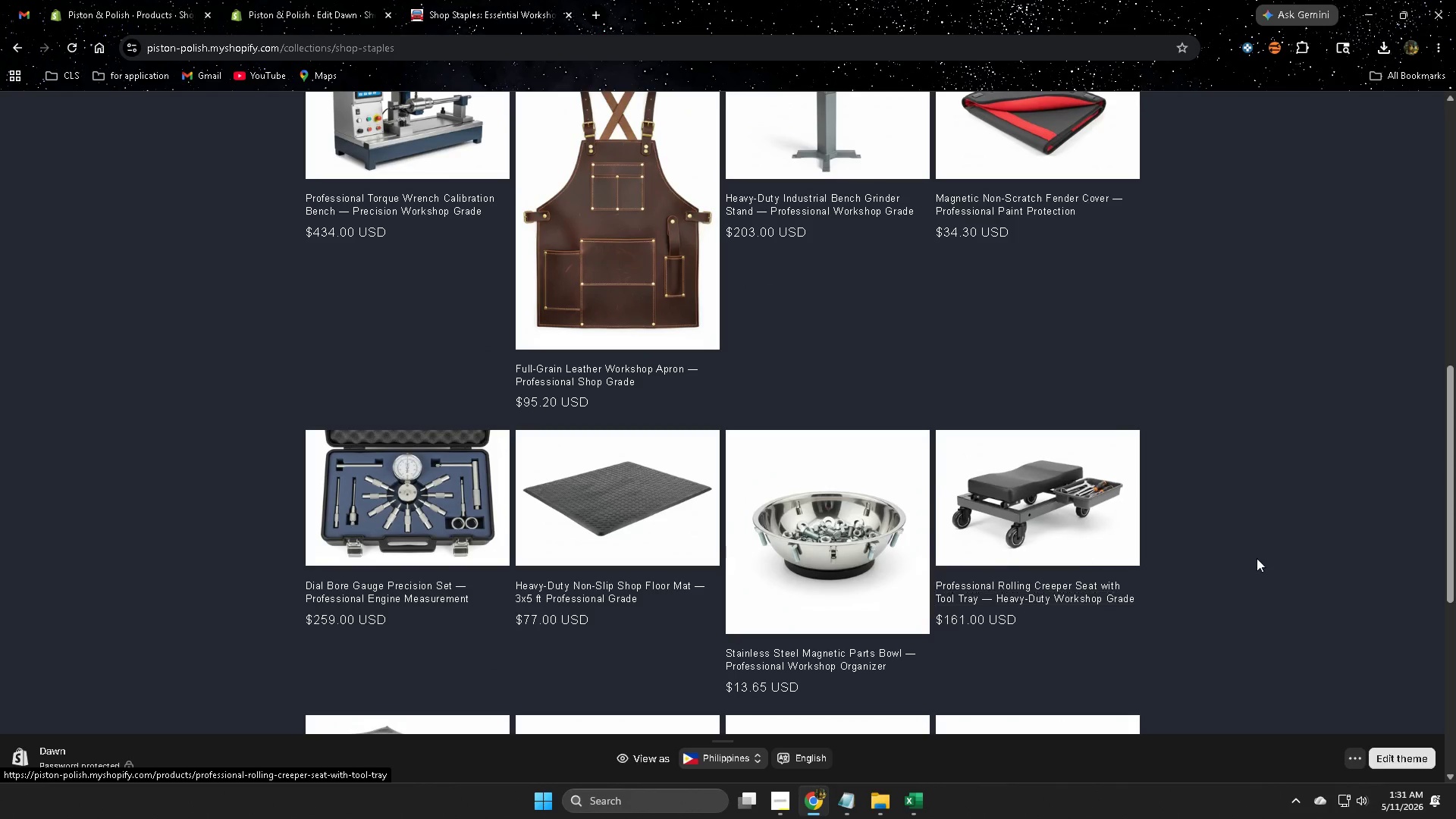 
scroll: coordinate [782, 437], scroll_direction: up, amount: 12.0
 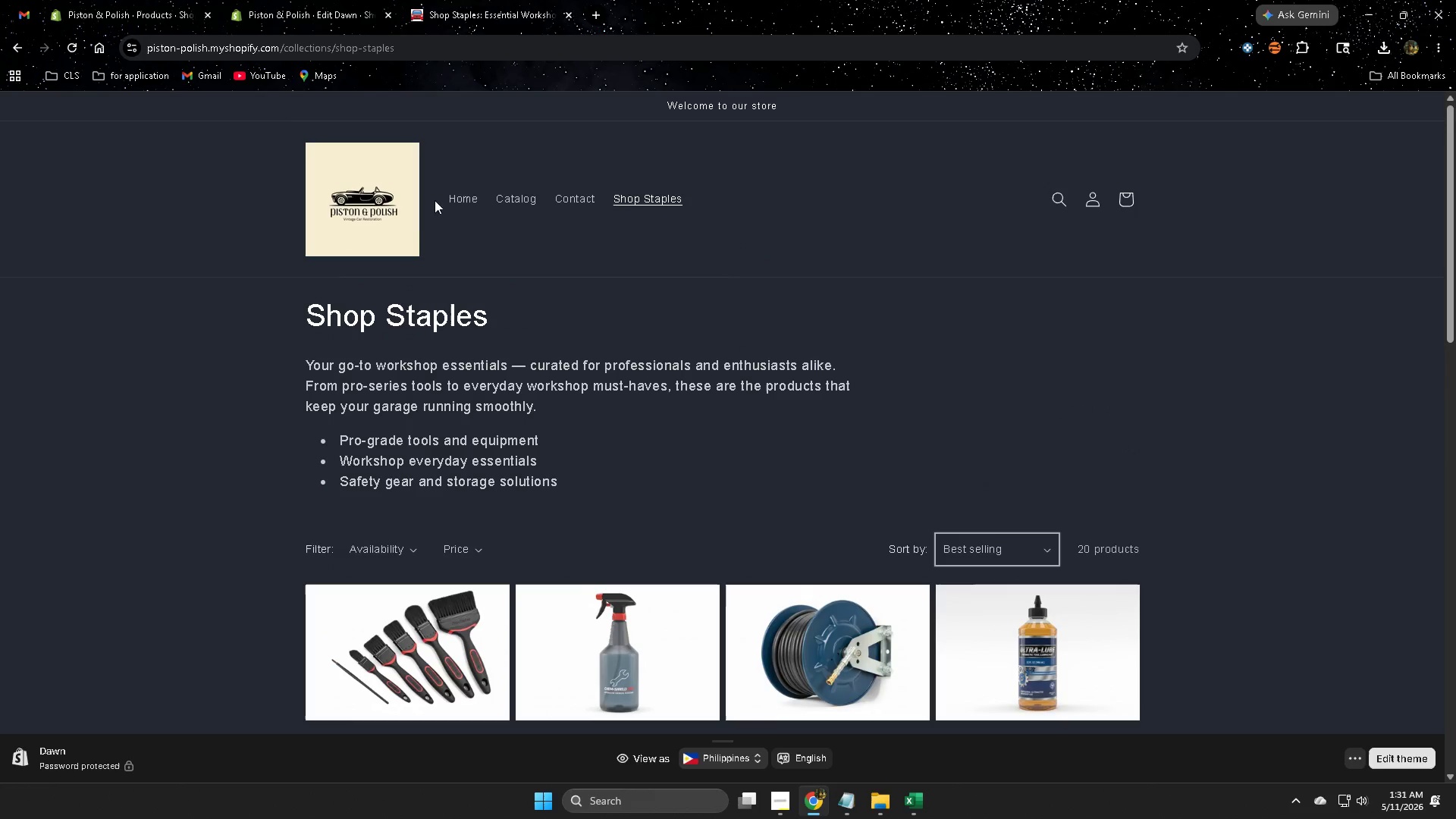 
left_click([455, 200])
 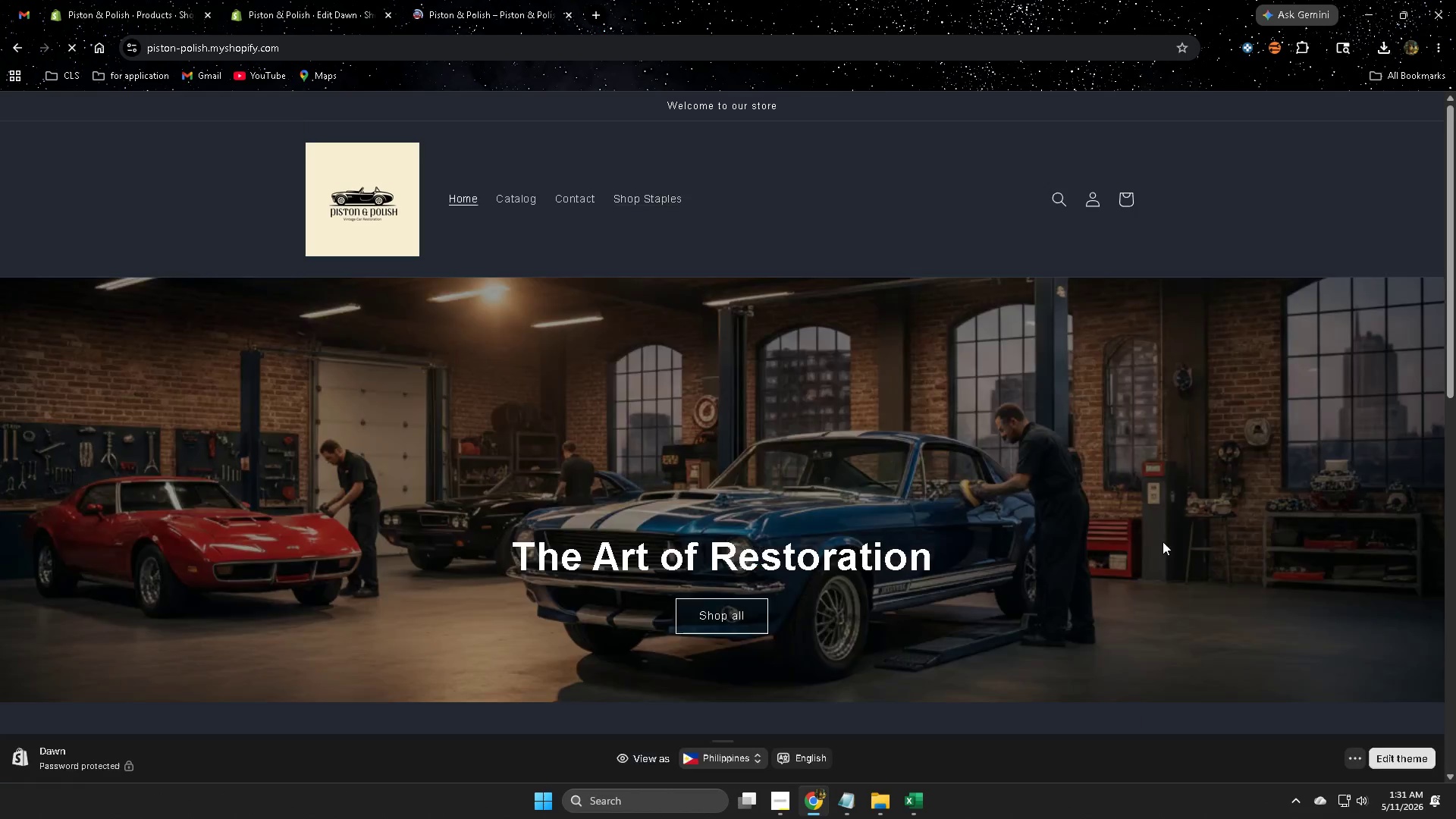 
scroll: coordinate [1163, 540], scroll_direction: down, amount: 12.0
 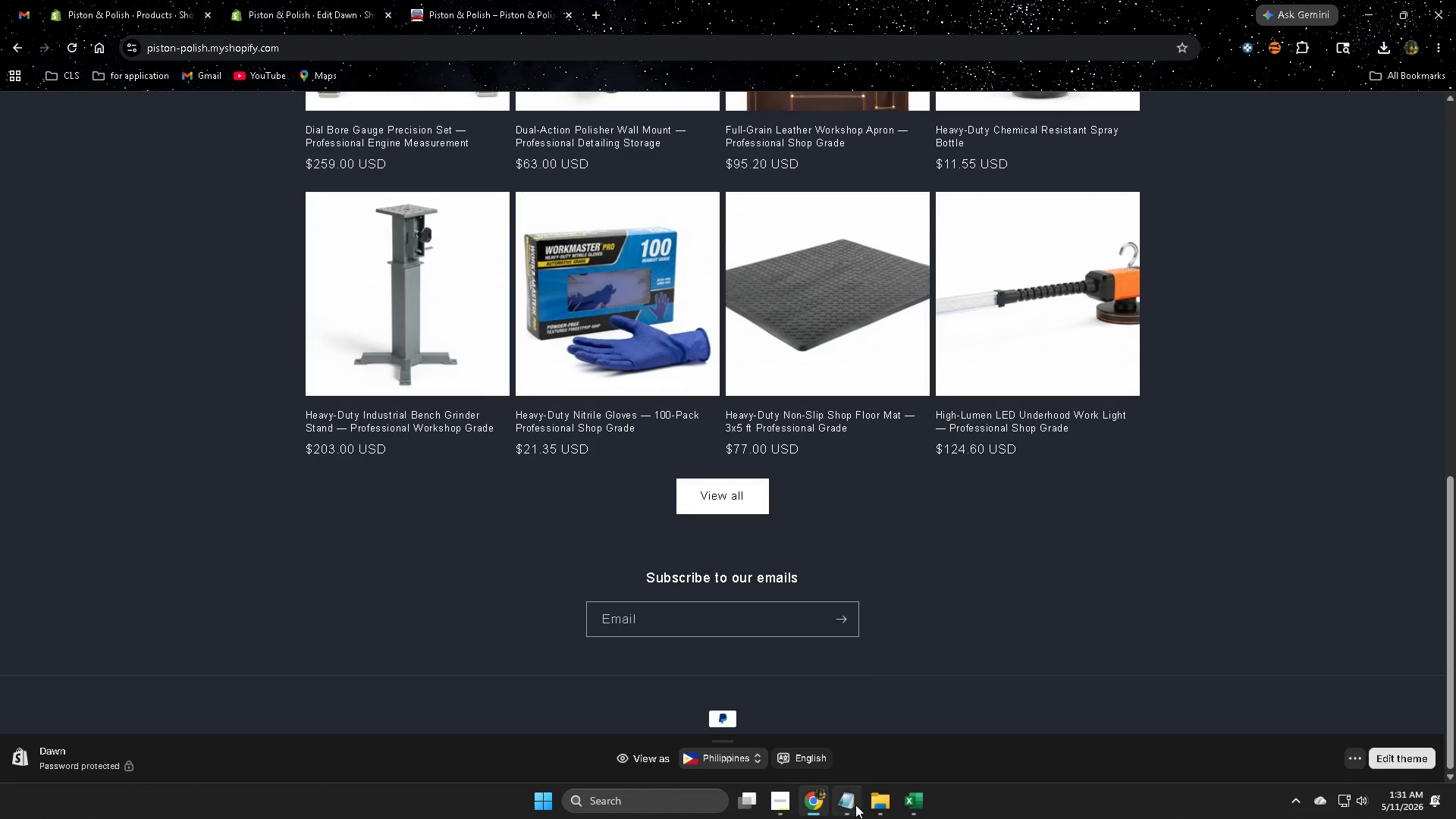 
left_click([849, 805])